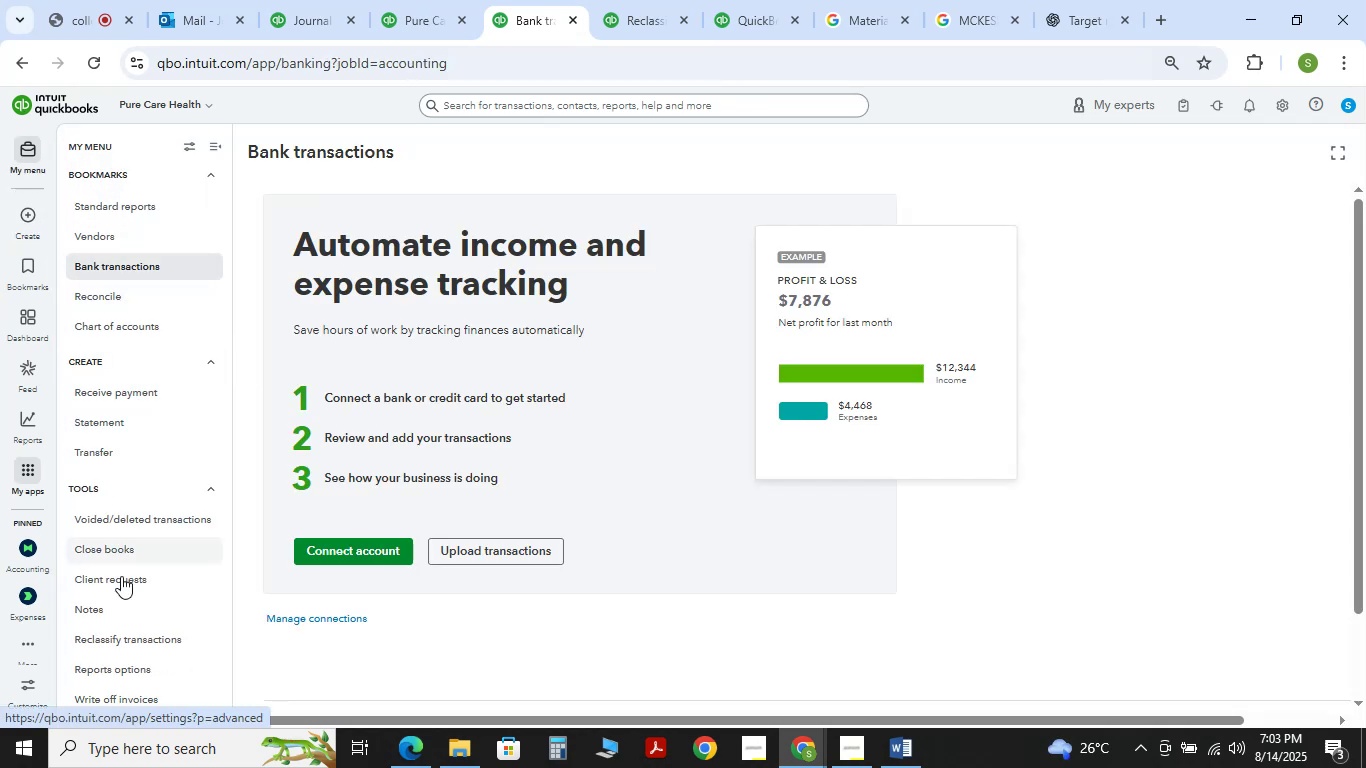 
wait(6.27)
 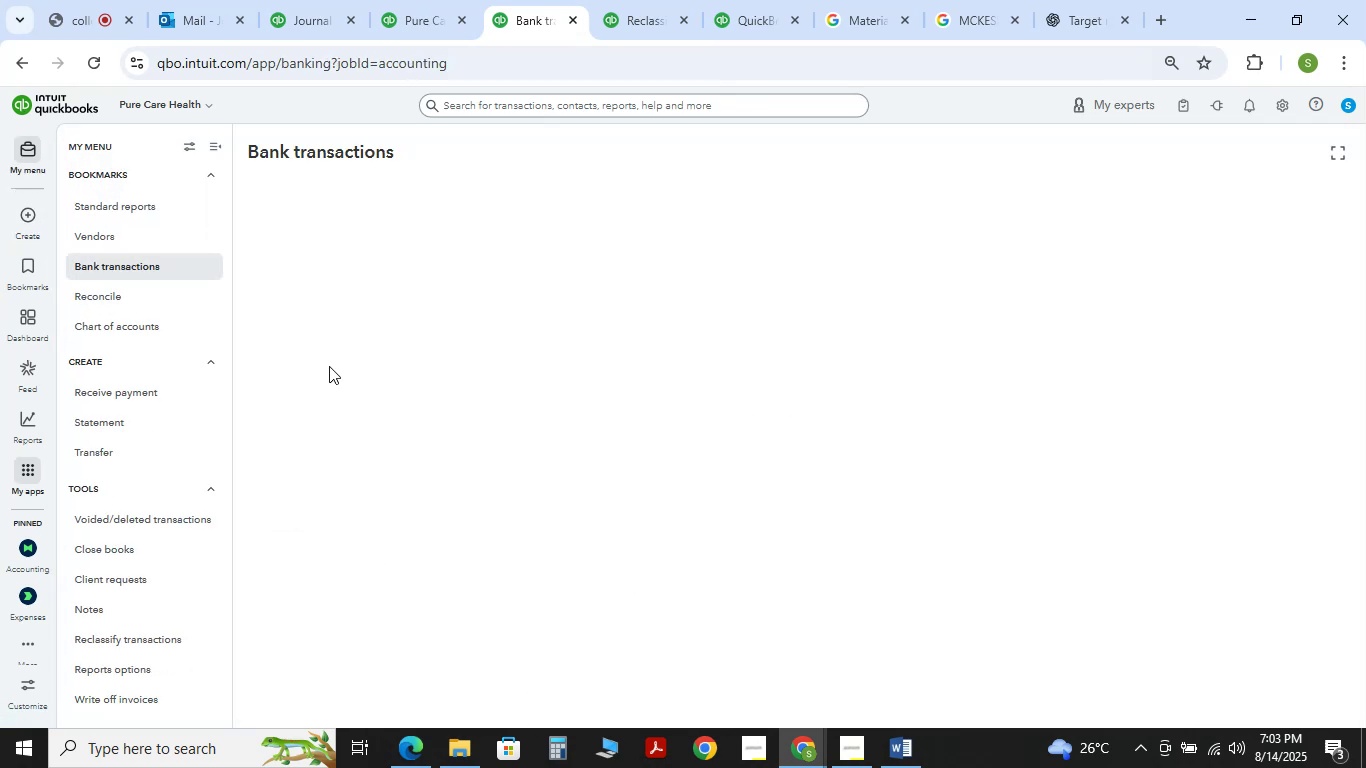 
scroll: coordinate [158, 615], scroll_direction: up, amount: 3.0
 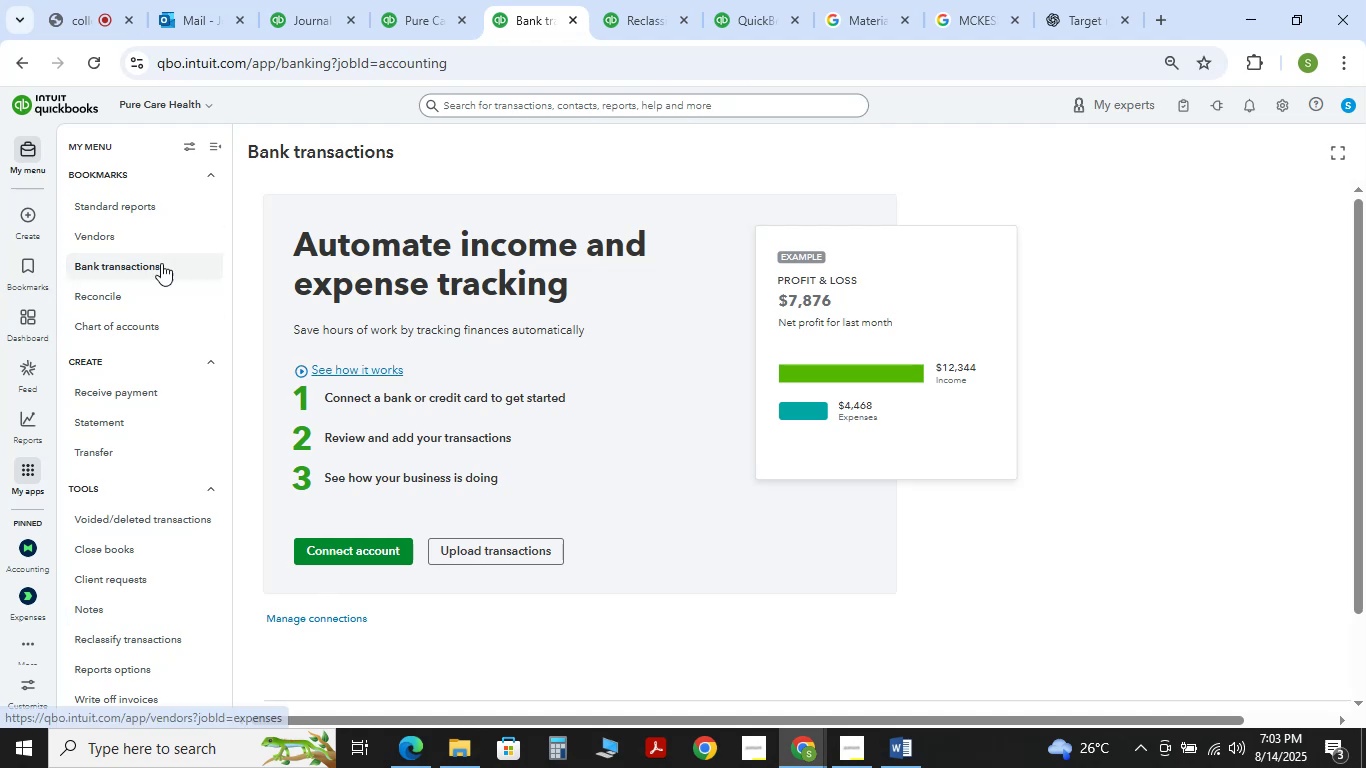 
left_click([141, 291])
 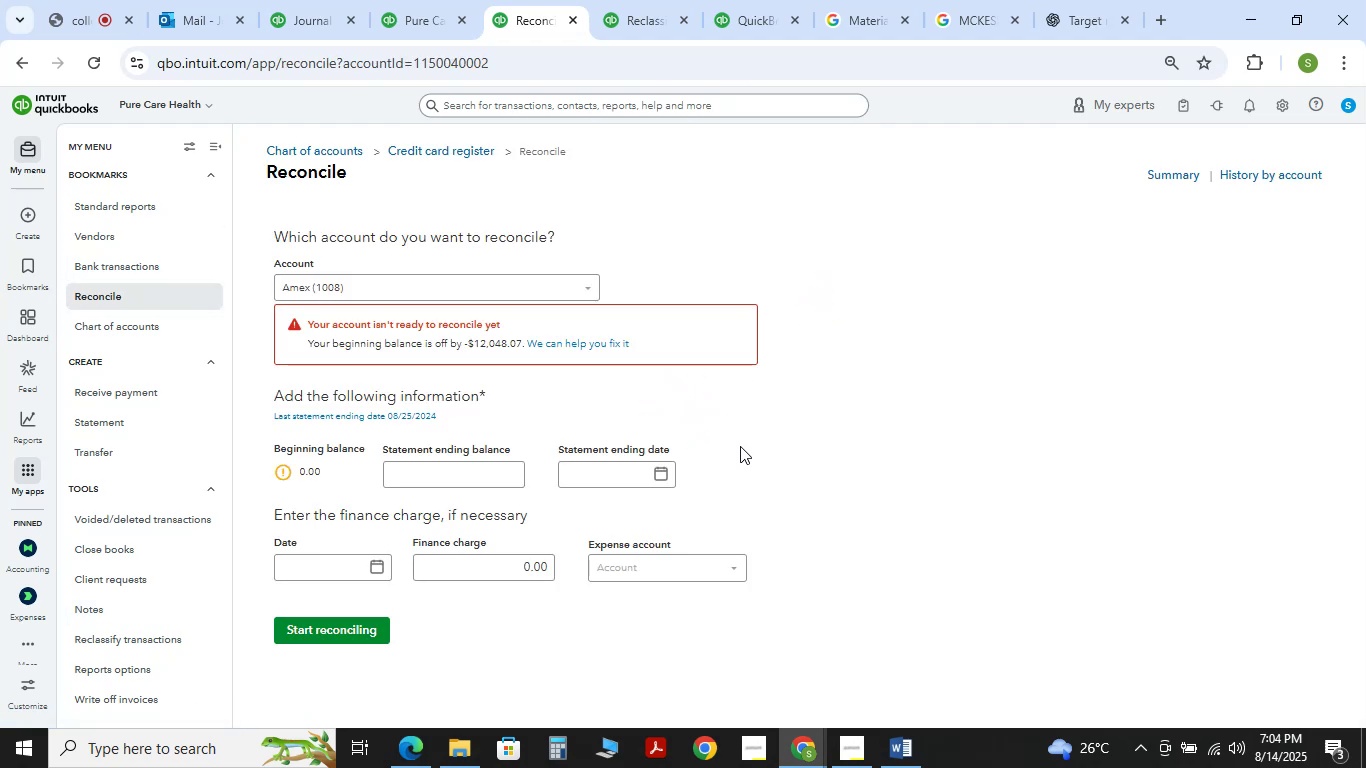 
wait(5.65)
 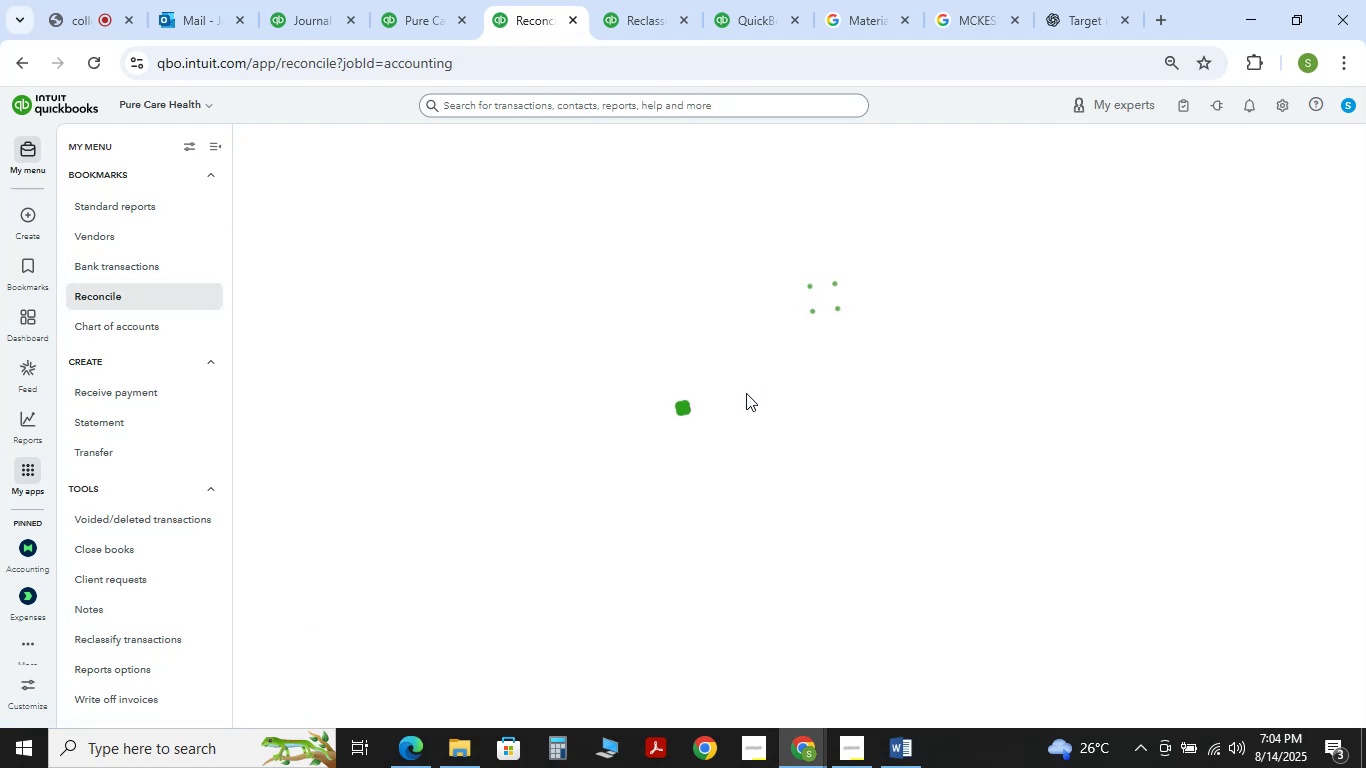 
left_click([463, 283])
 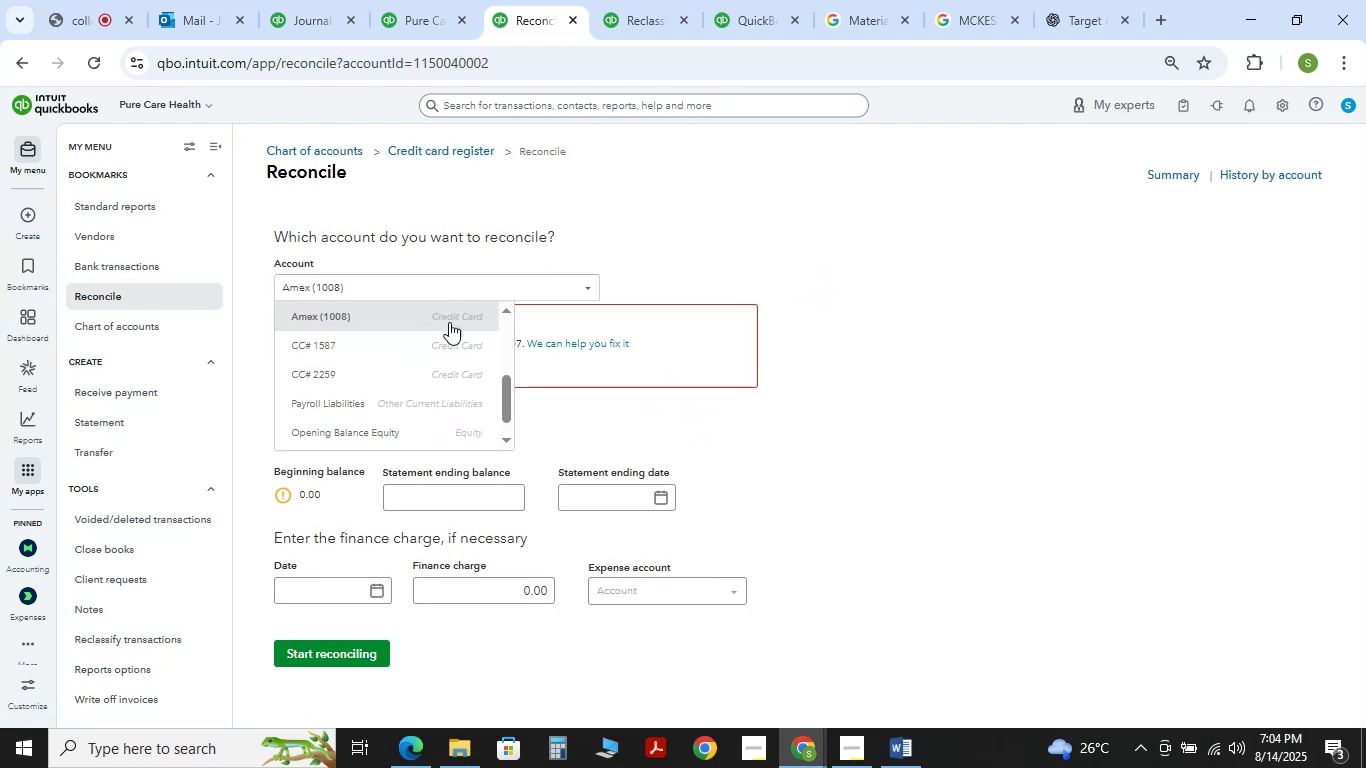 
left_click([436, 344])
 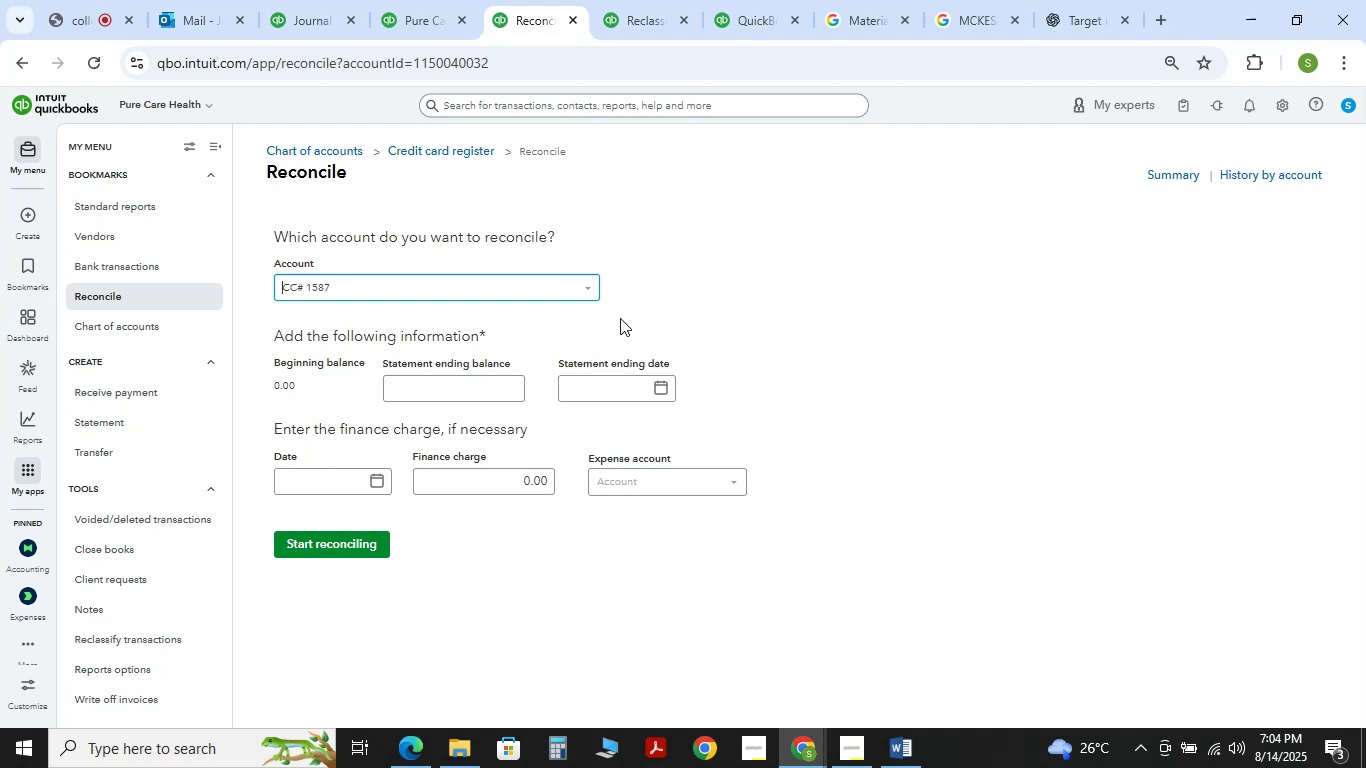 
left_click([554, 291])
 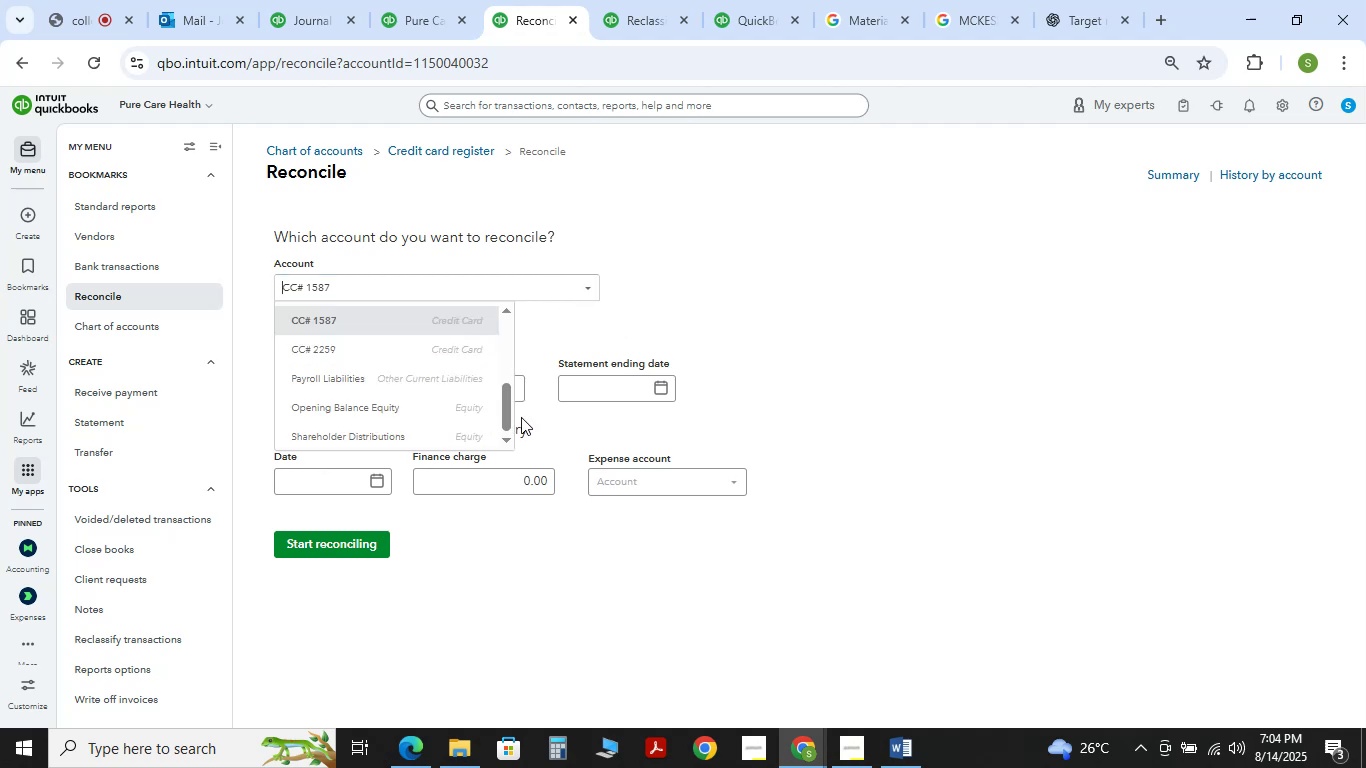 
scroll: coordinate [454, 414], scroll_direction: up, amount: 7.0
 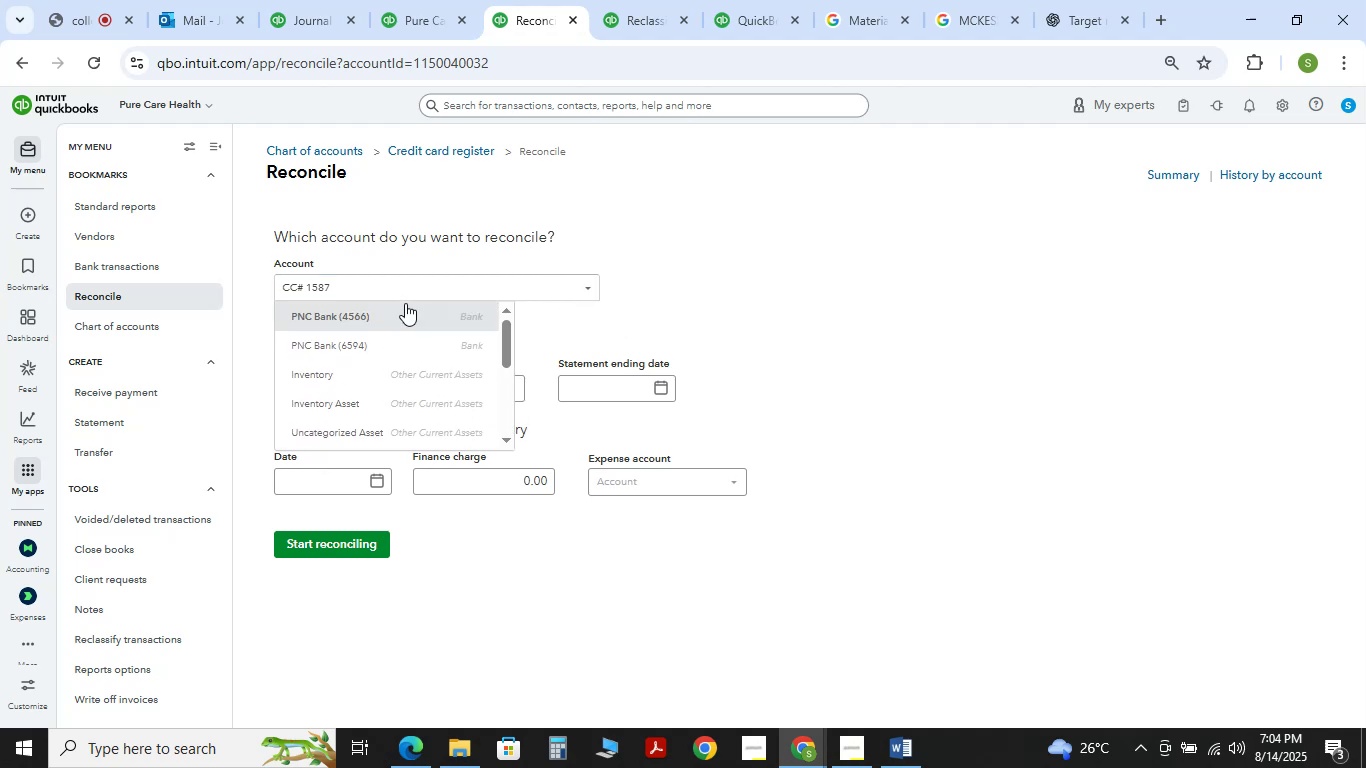 
left_click([405, 303])
 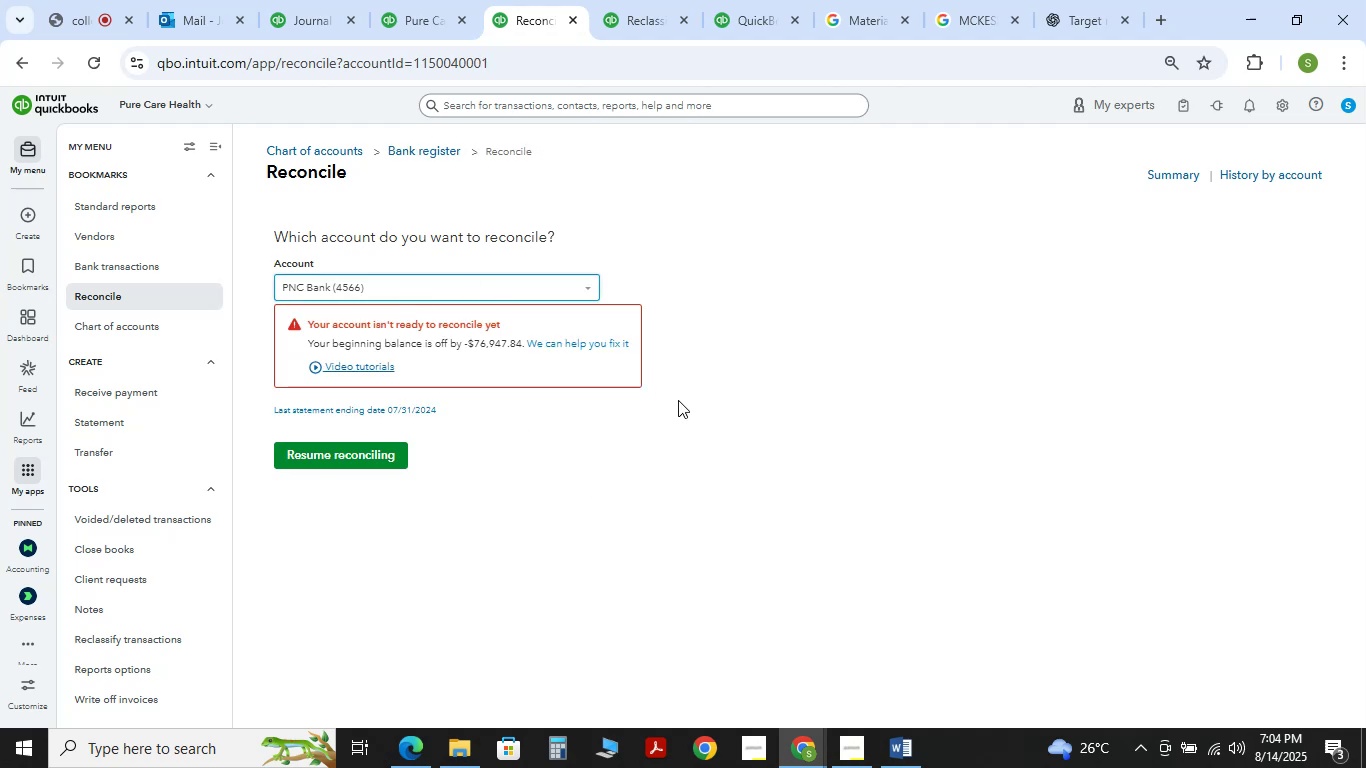 
left_click([370, 465])
 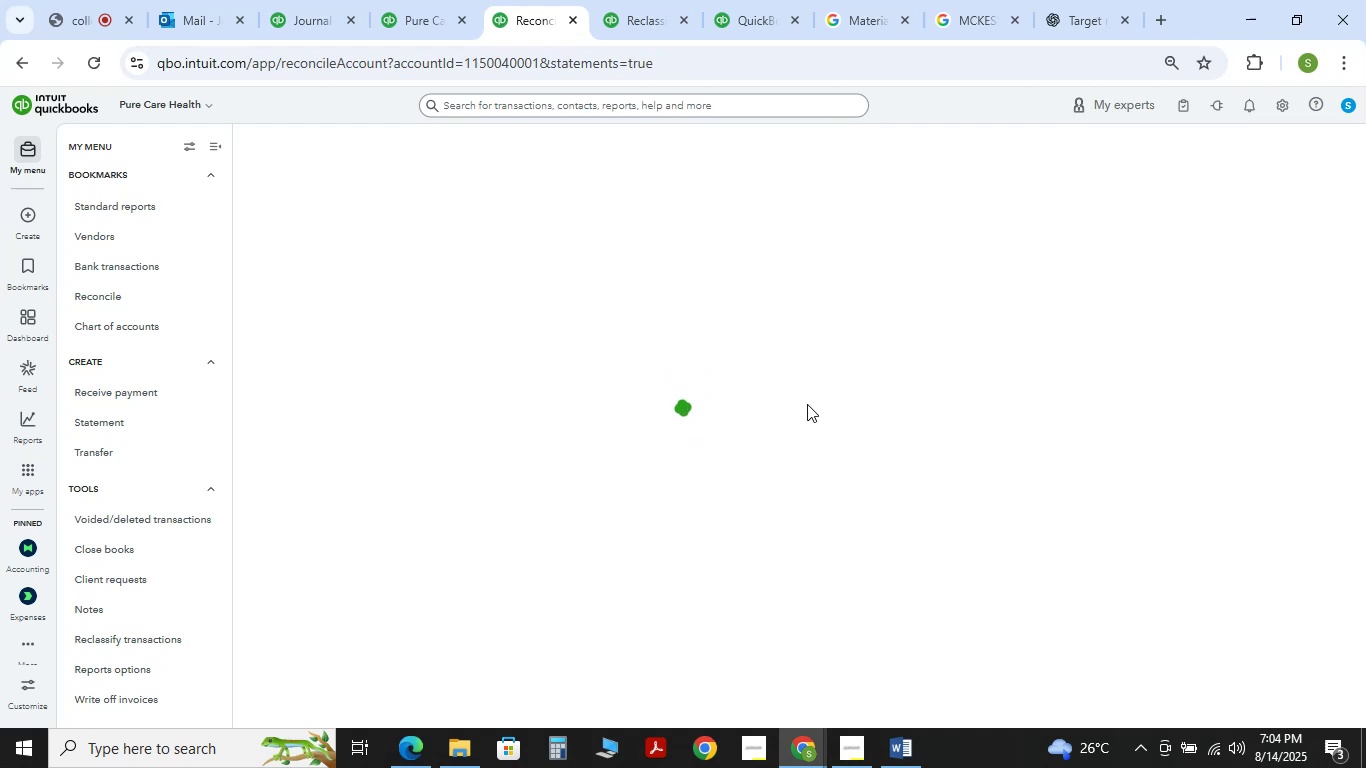 
wait(8.1)
 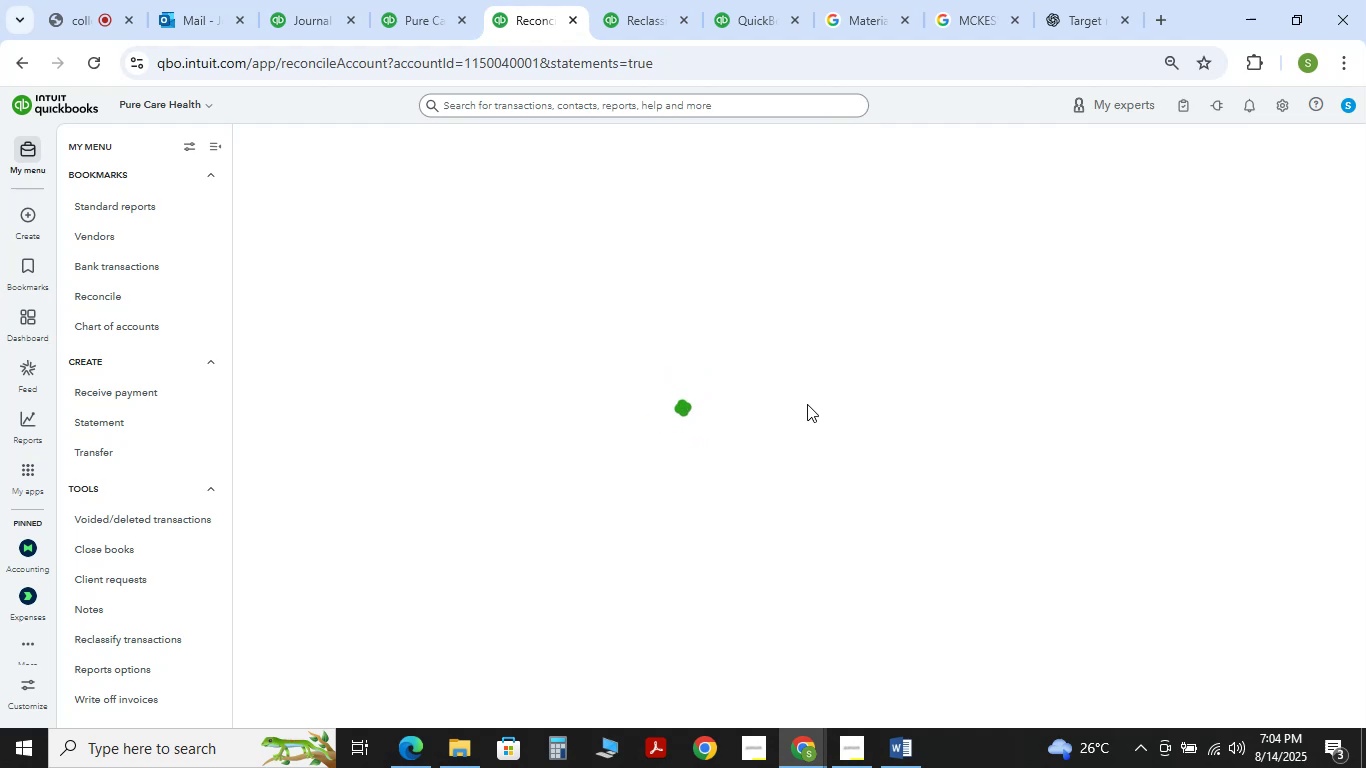 
double_click([1348, 164])
 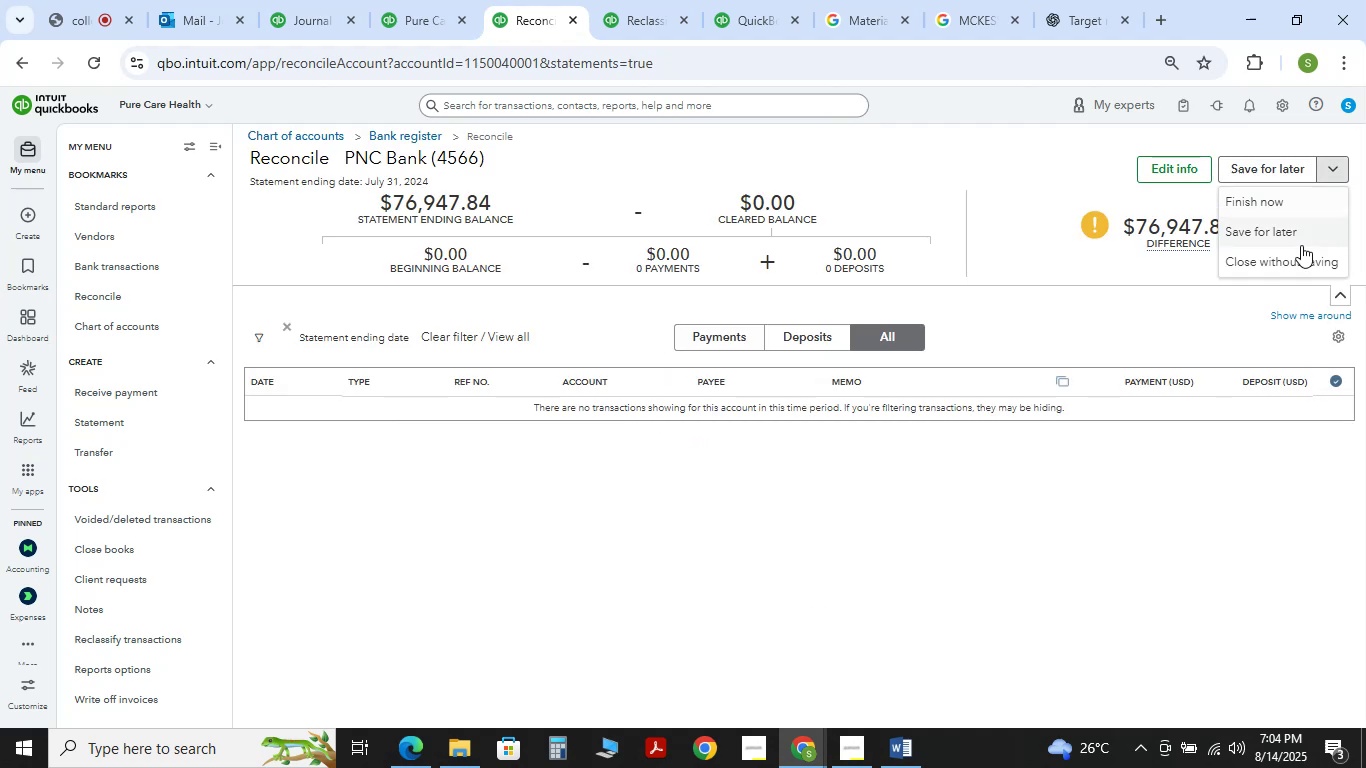 
left_click([1295, 260])
 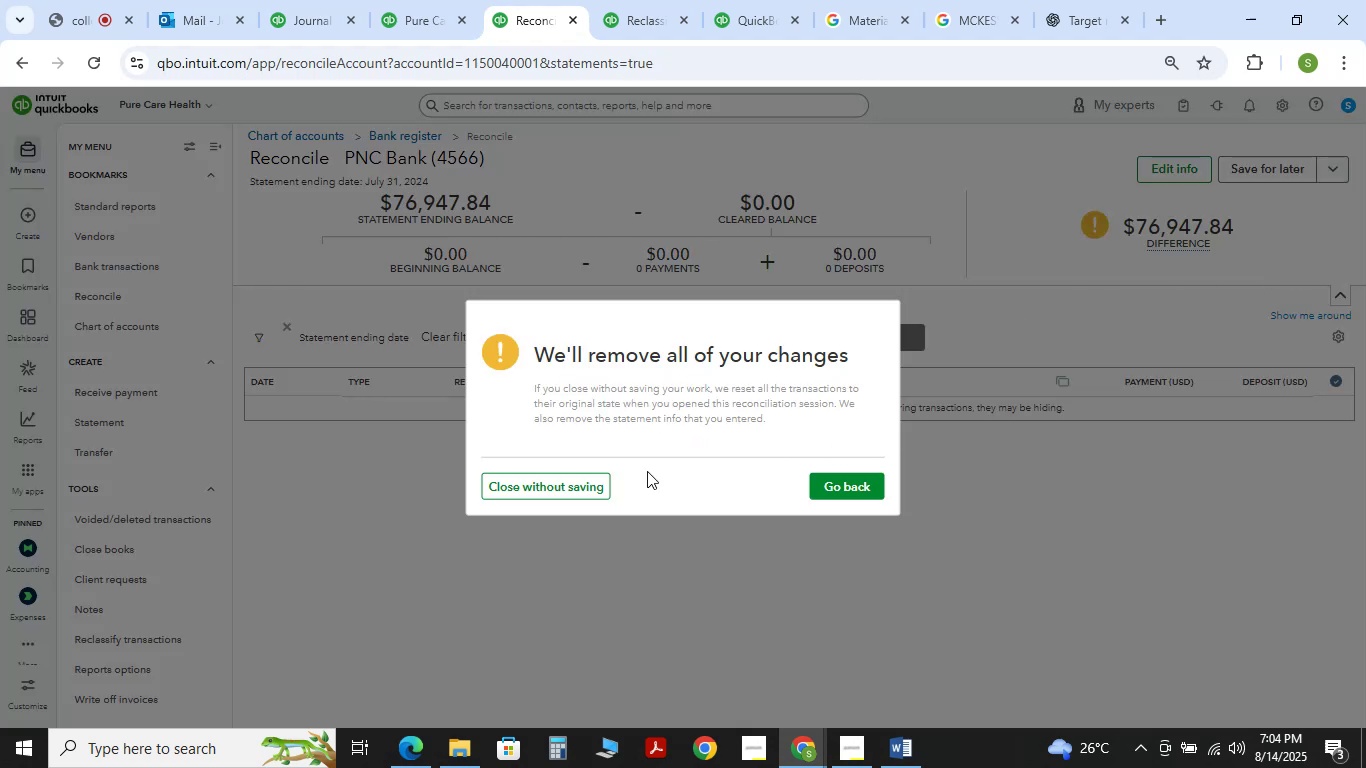 
left_click([552, 487])
 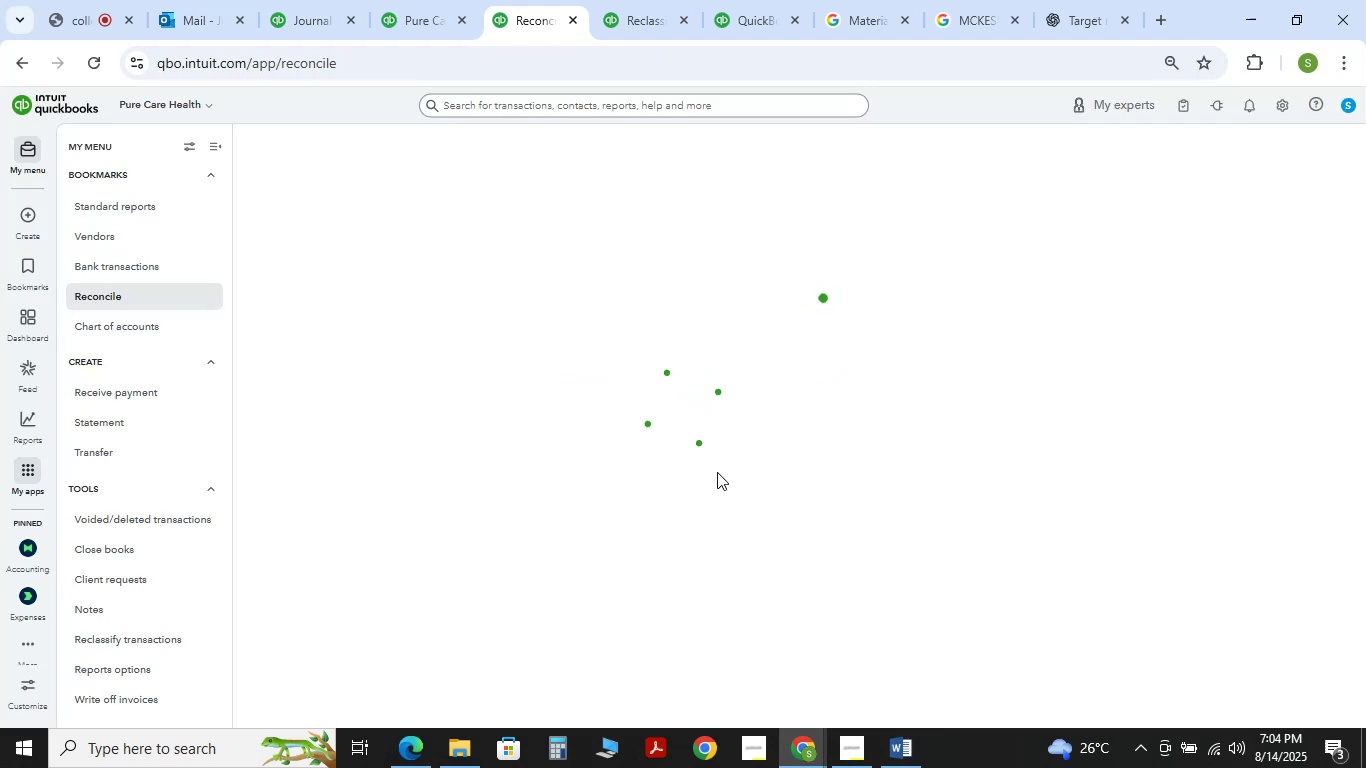 
mouse_move([718, 468])
 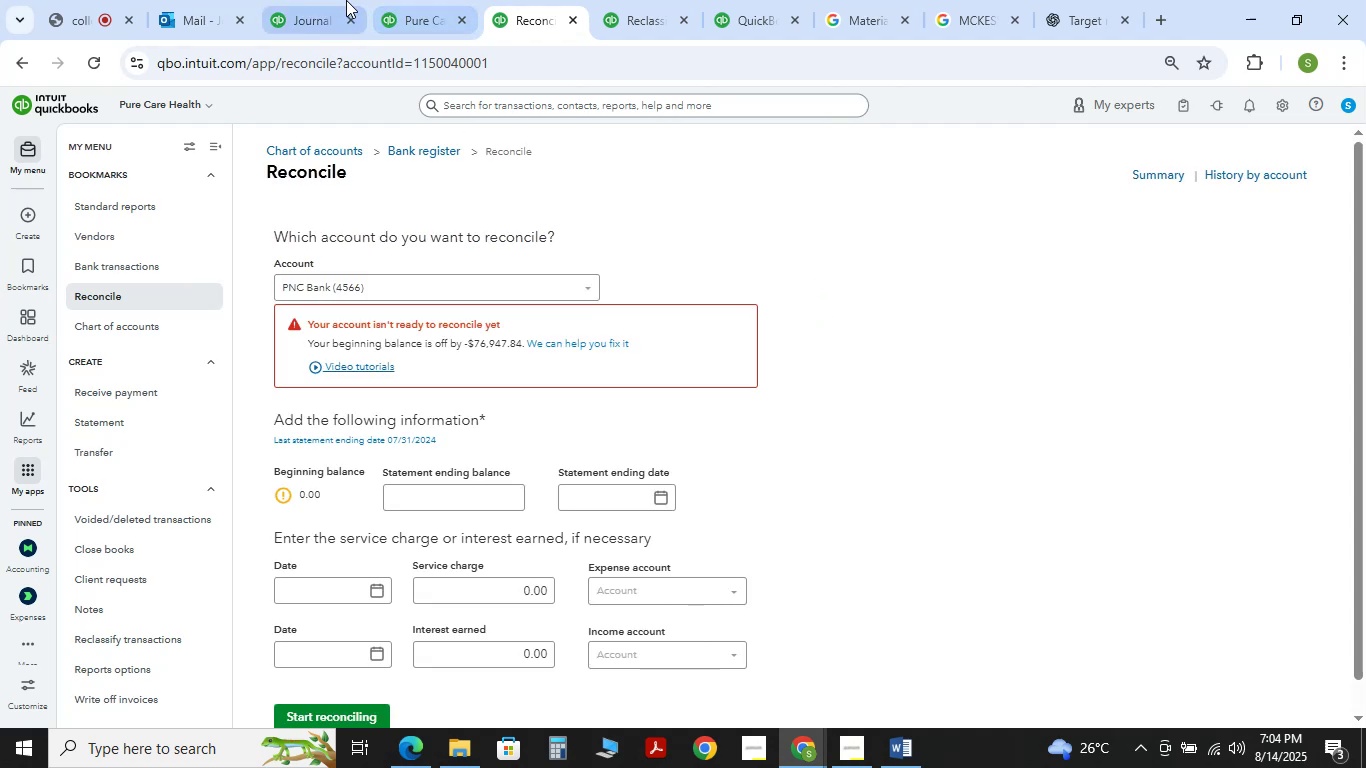 
left_click([337, 0])
 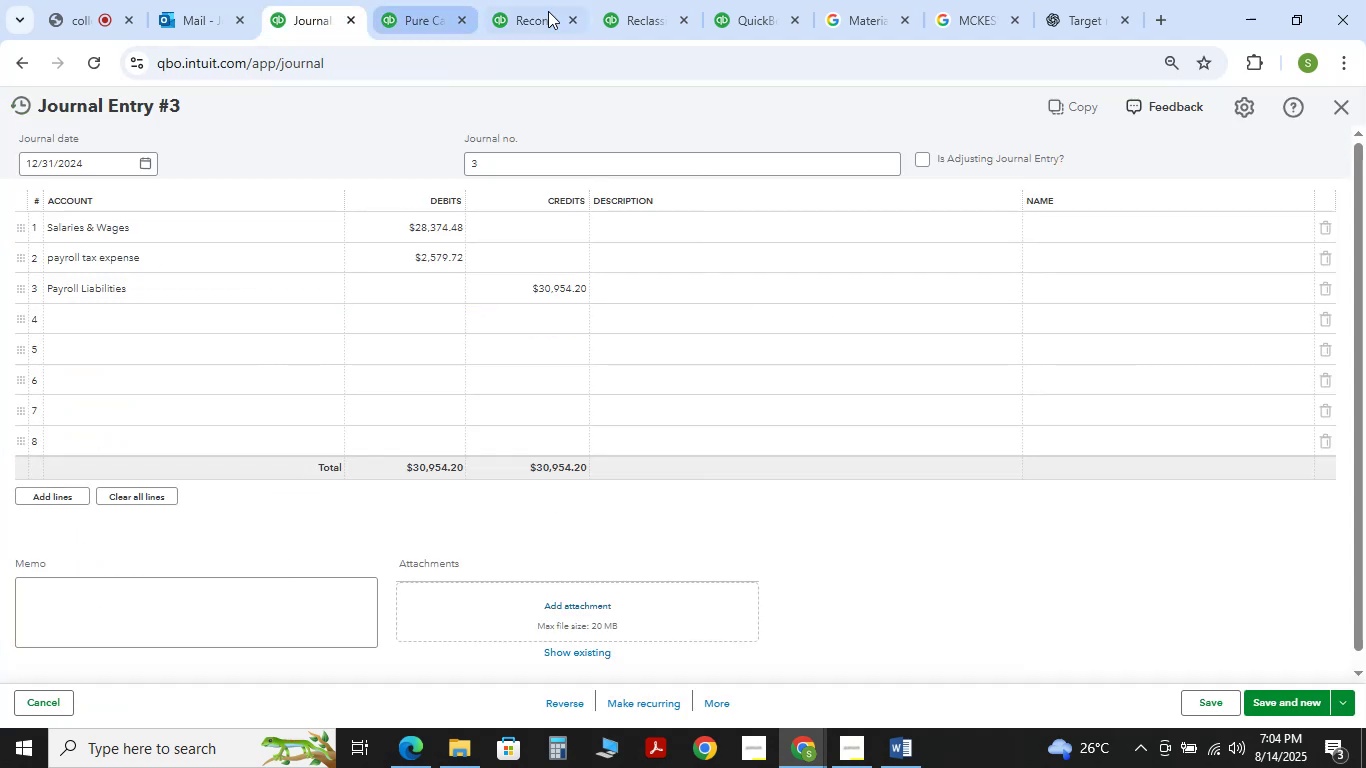 
left_click([550, 10])
 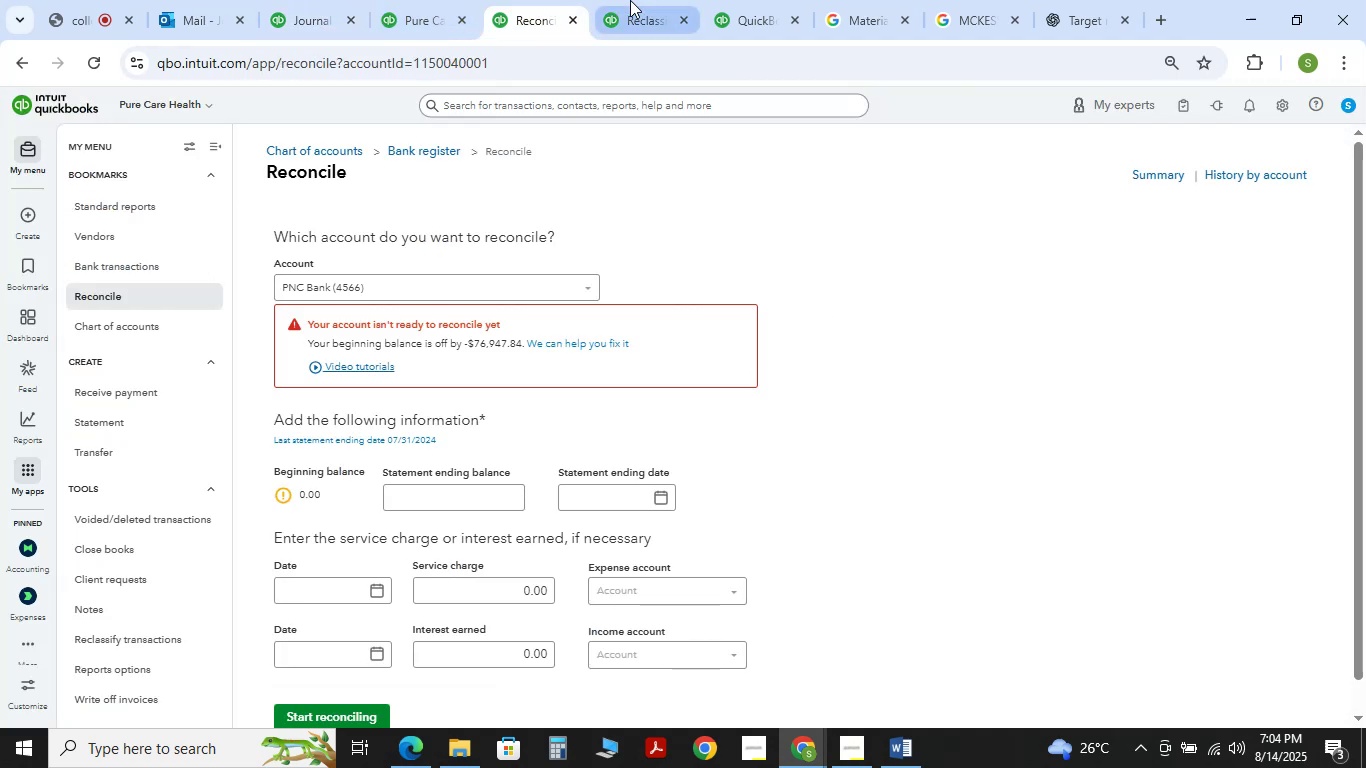 
double_click([634, 0])
 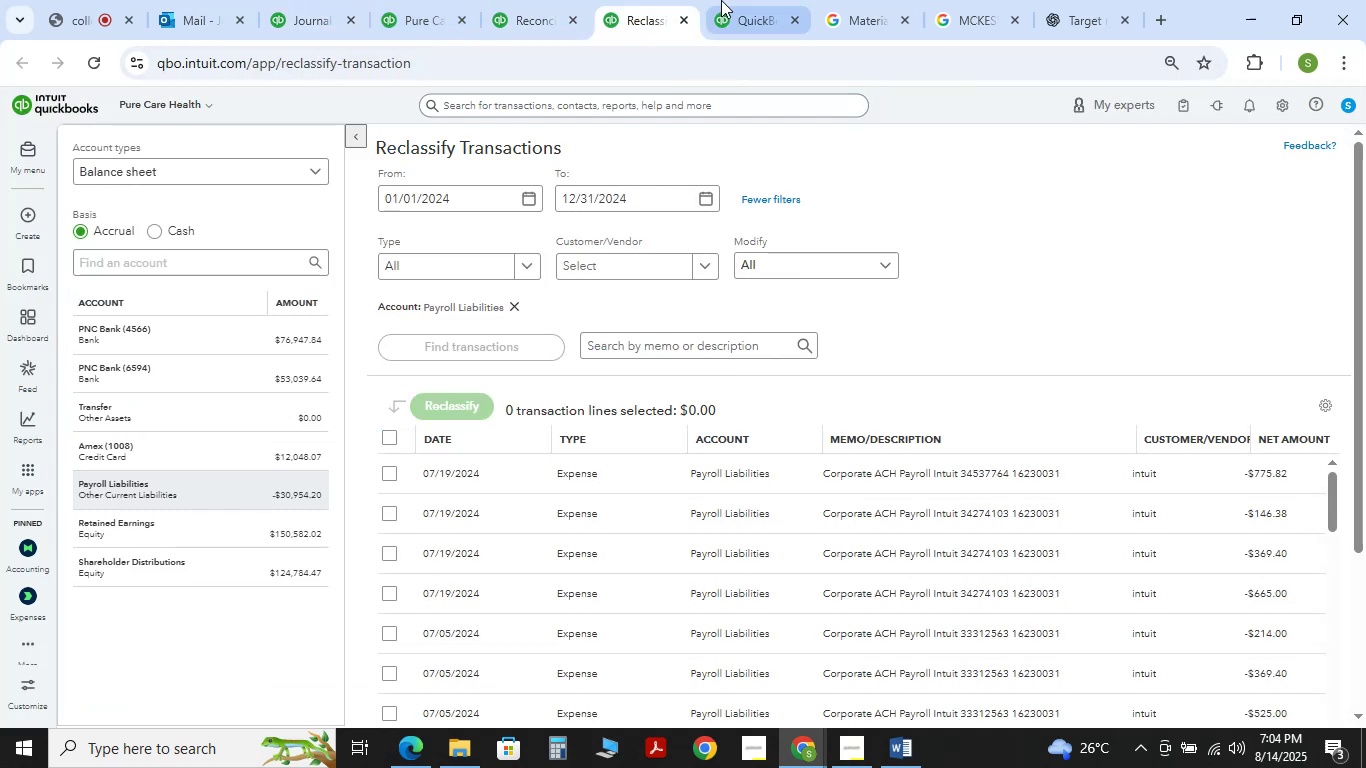 
left_click([742, 0])
 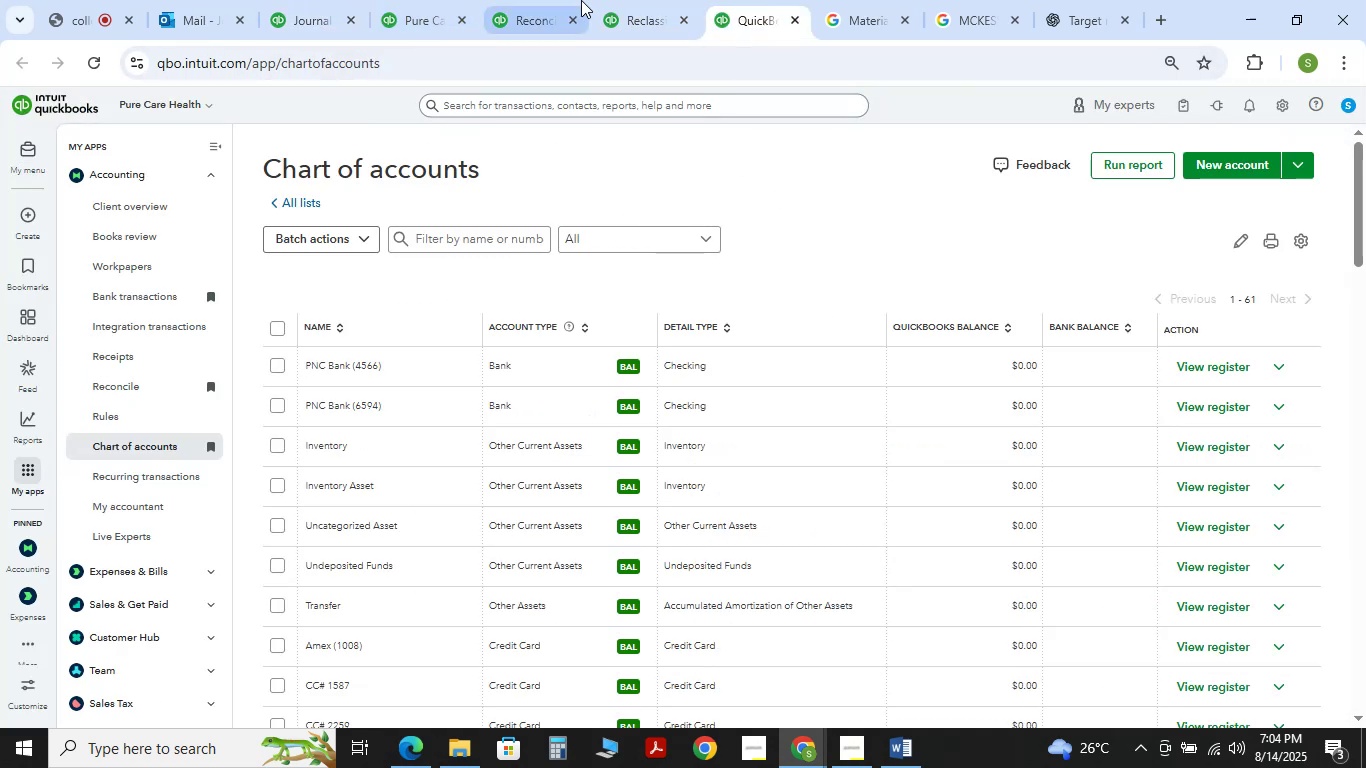 
left_click([523, 0])
 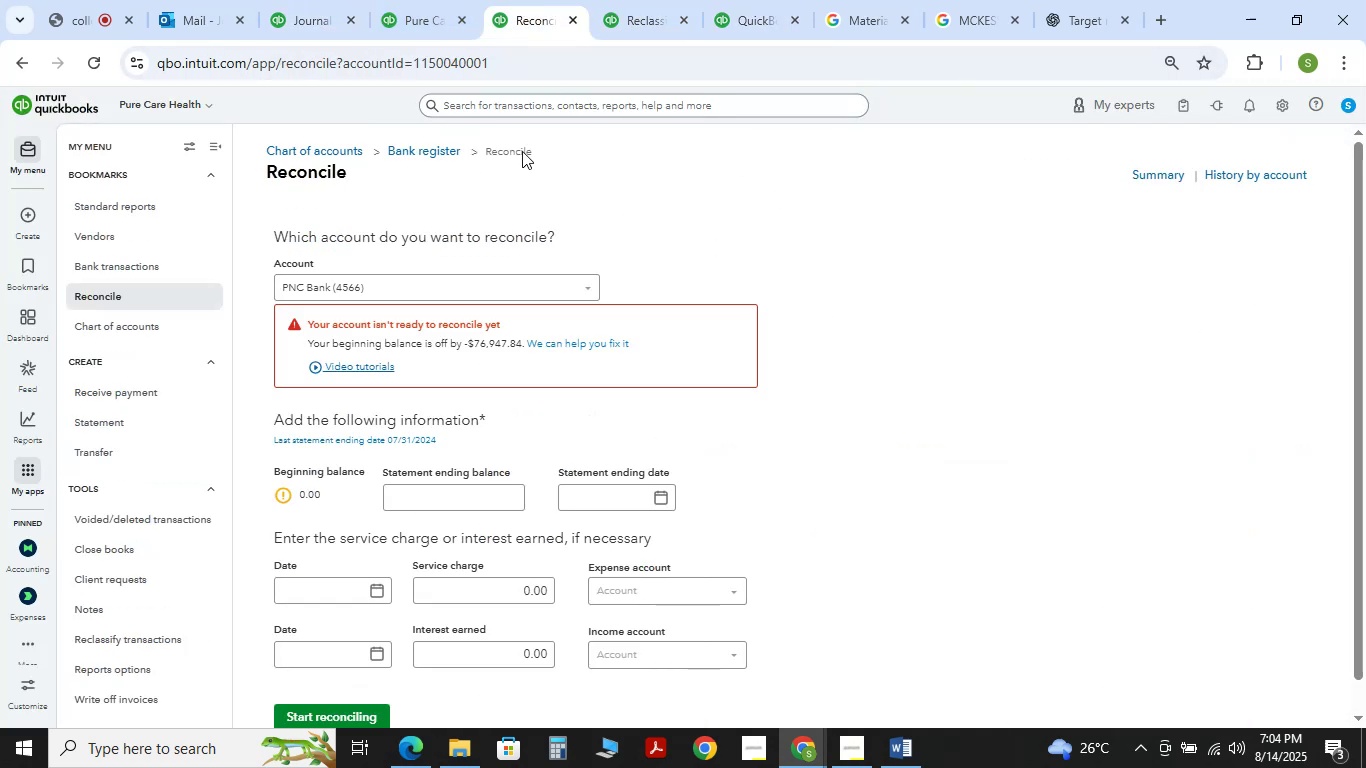 
mouse_move([431, 41])
 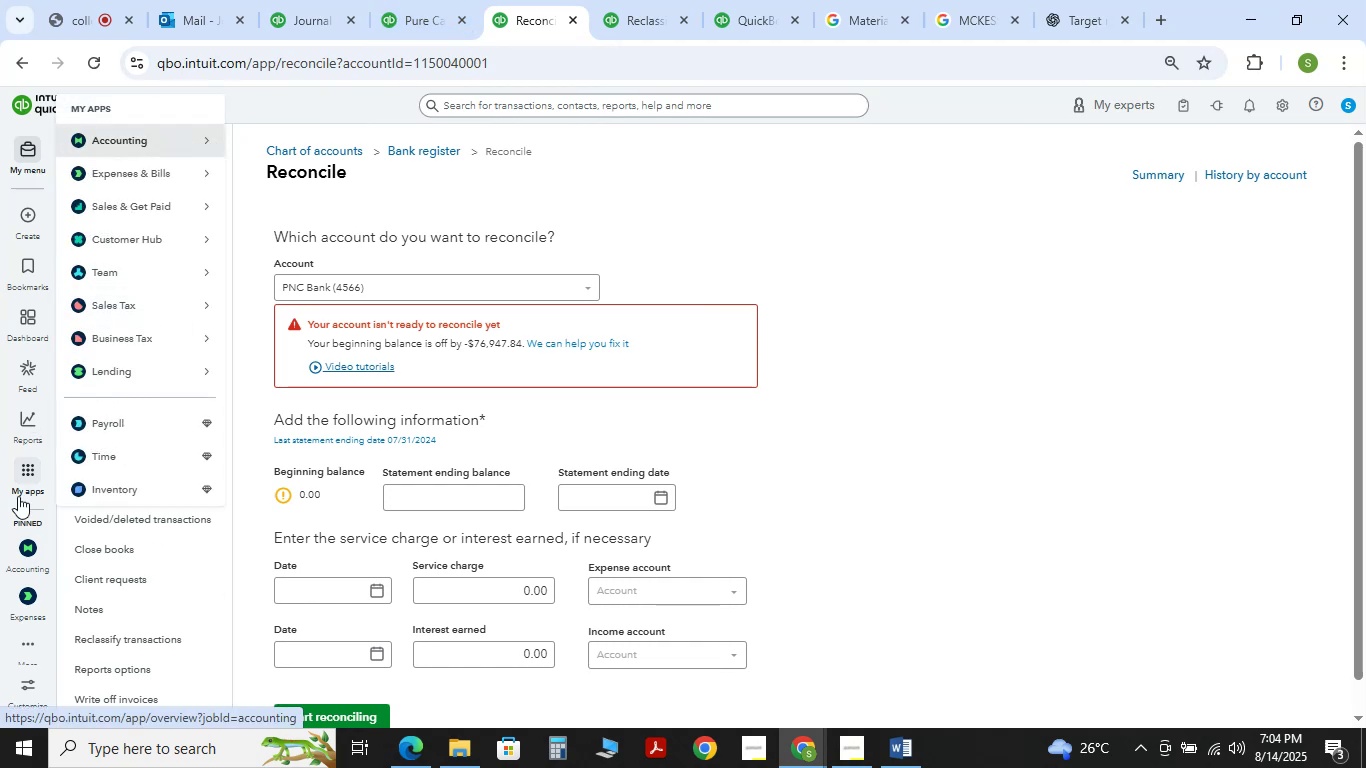 
mouse_move([53, 432])
 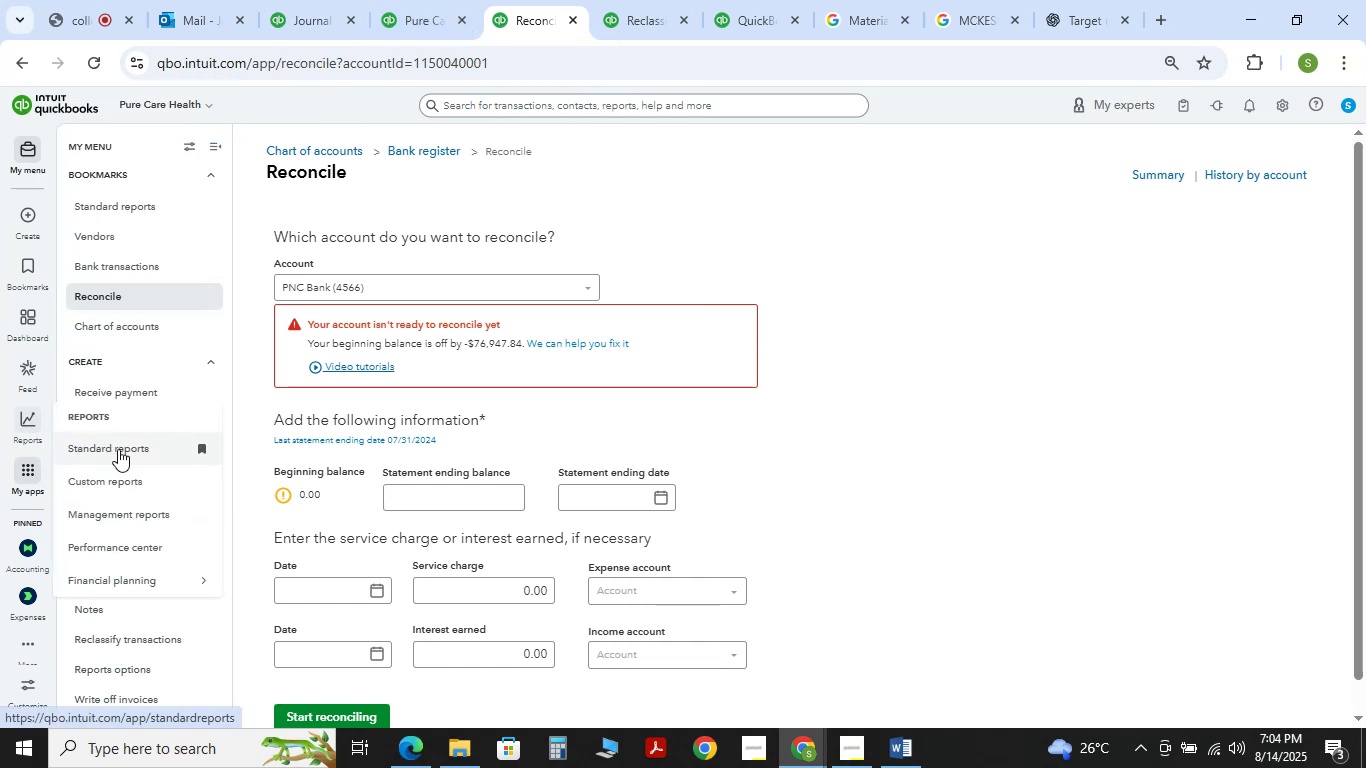 
right_click([118, 449])
 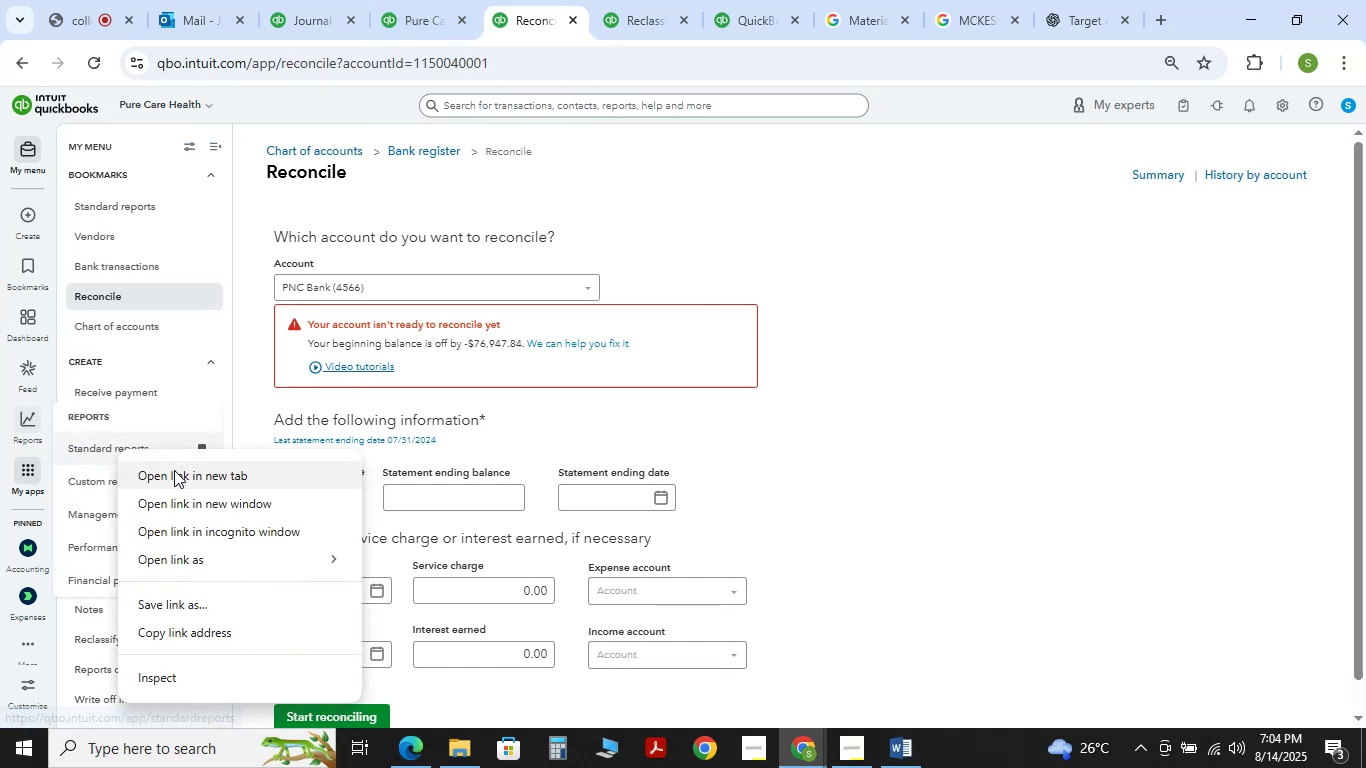 
left_click([174, 470])
 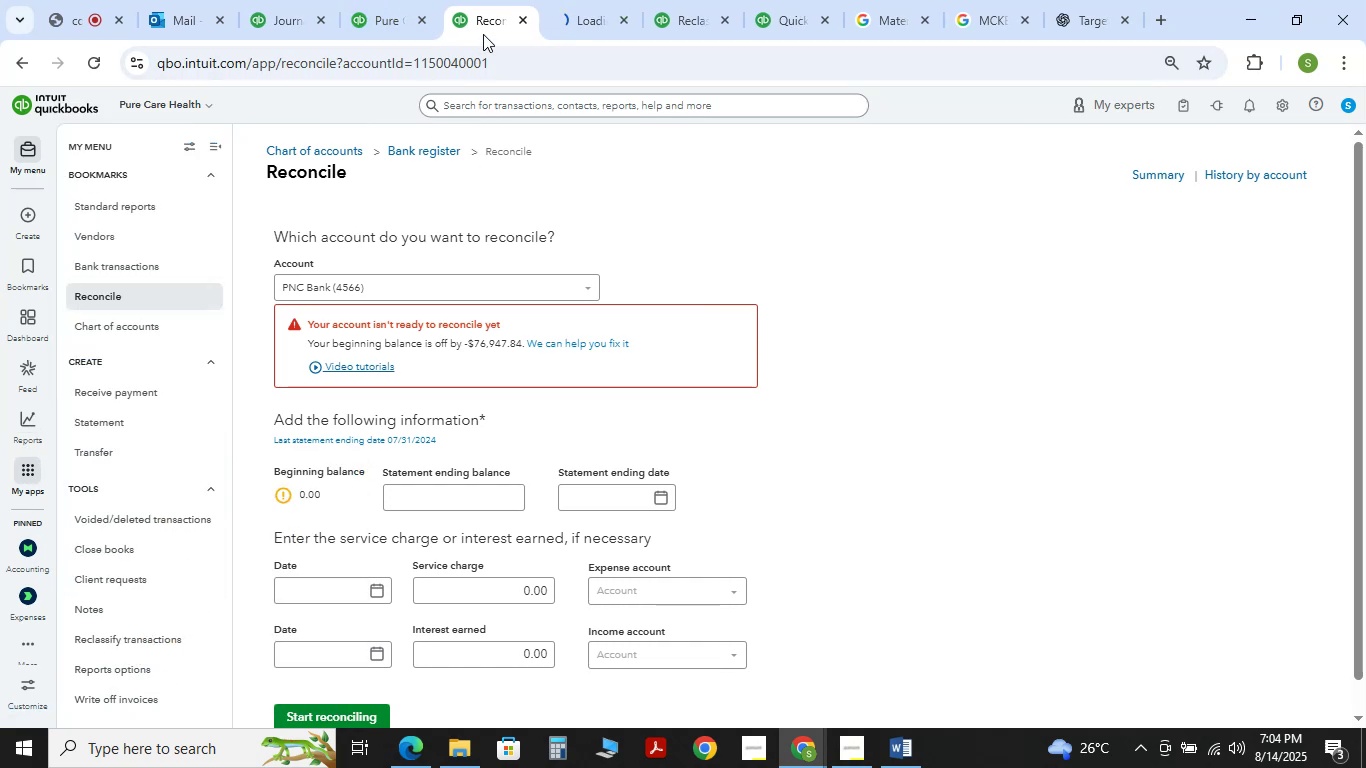 
left_click([603, 9])
 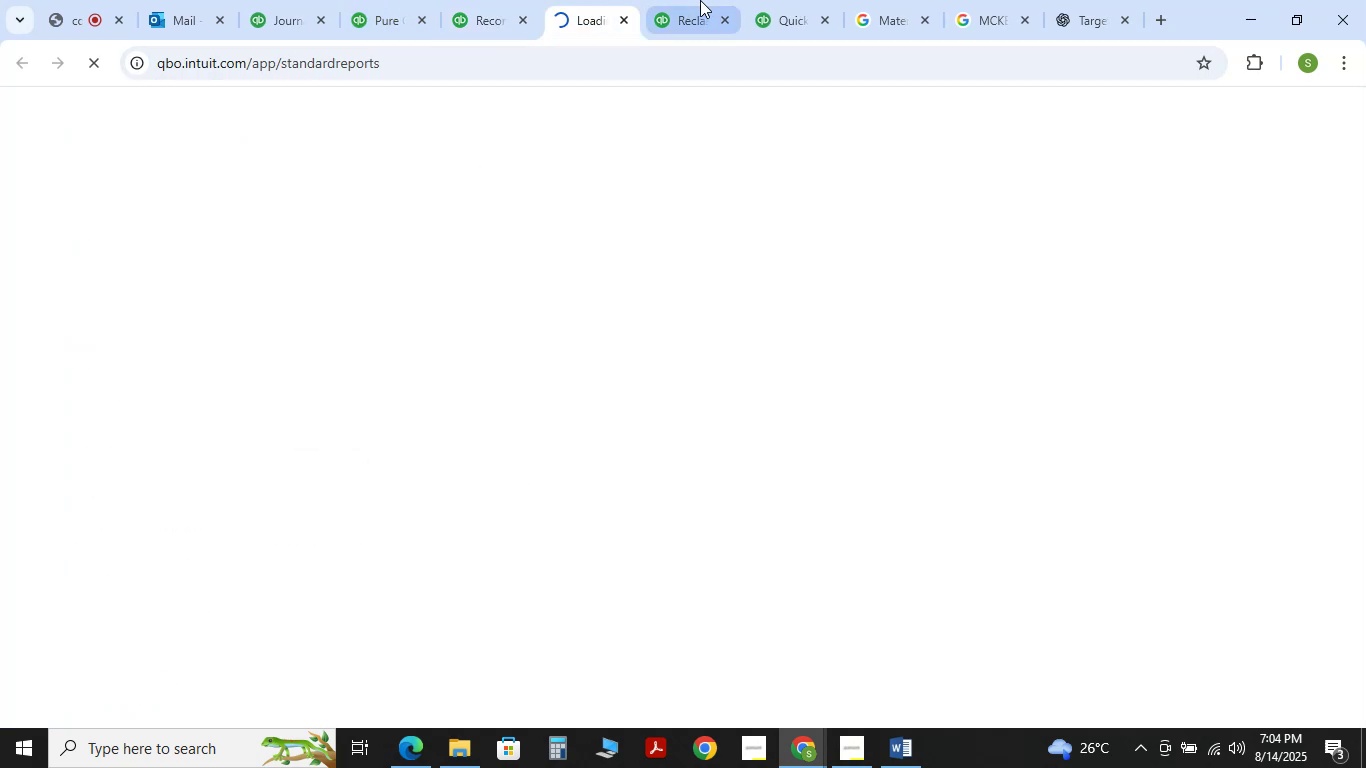 
double_click([700, 0])
 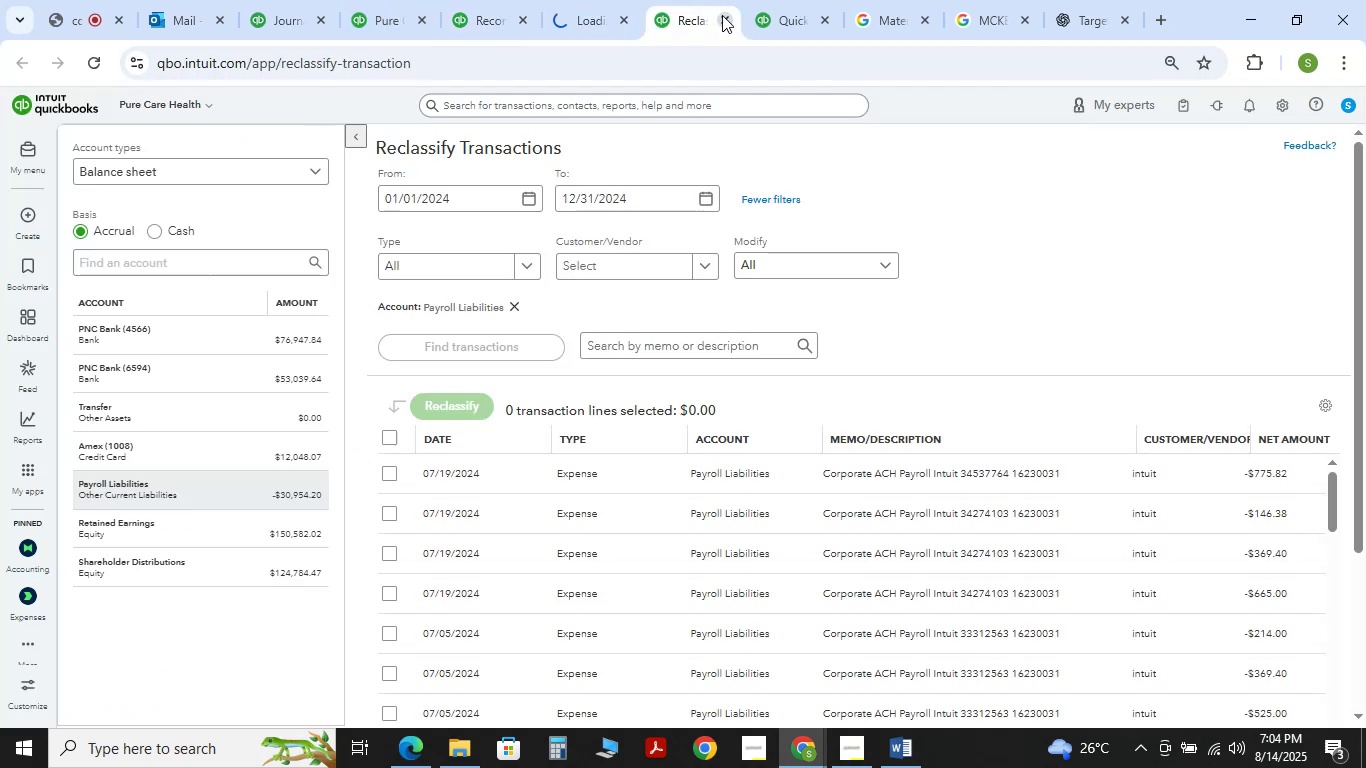 
triple_click([722, 15])
 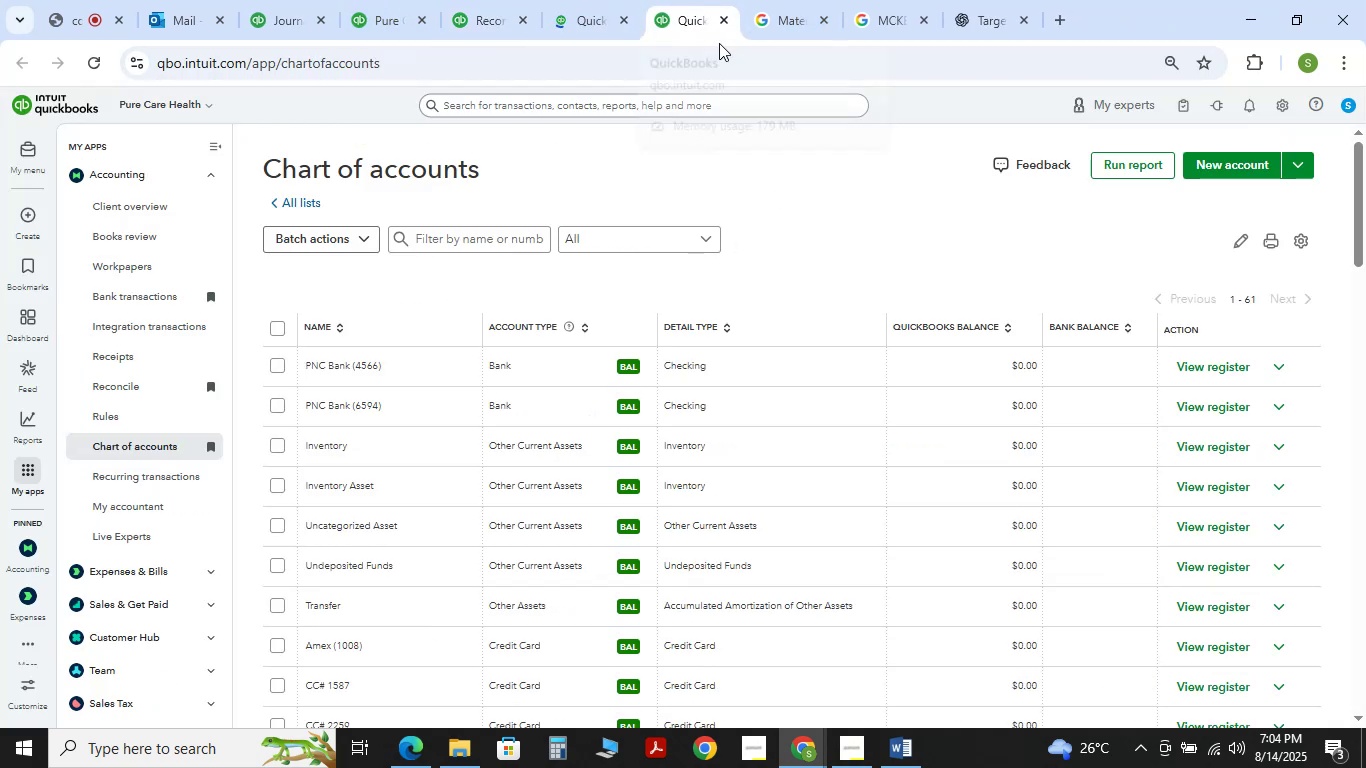 
left_click([722, 25])
 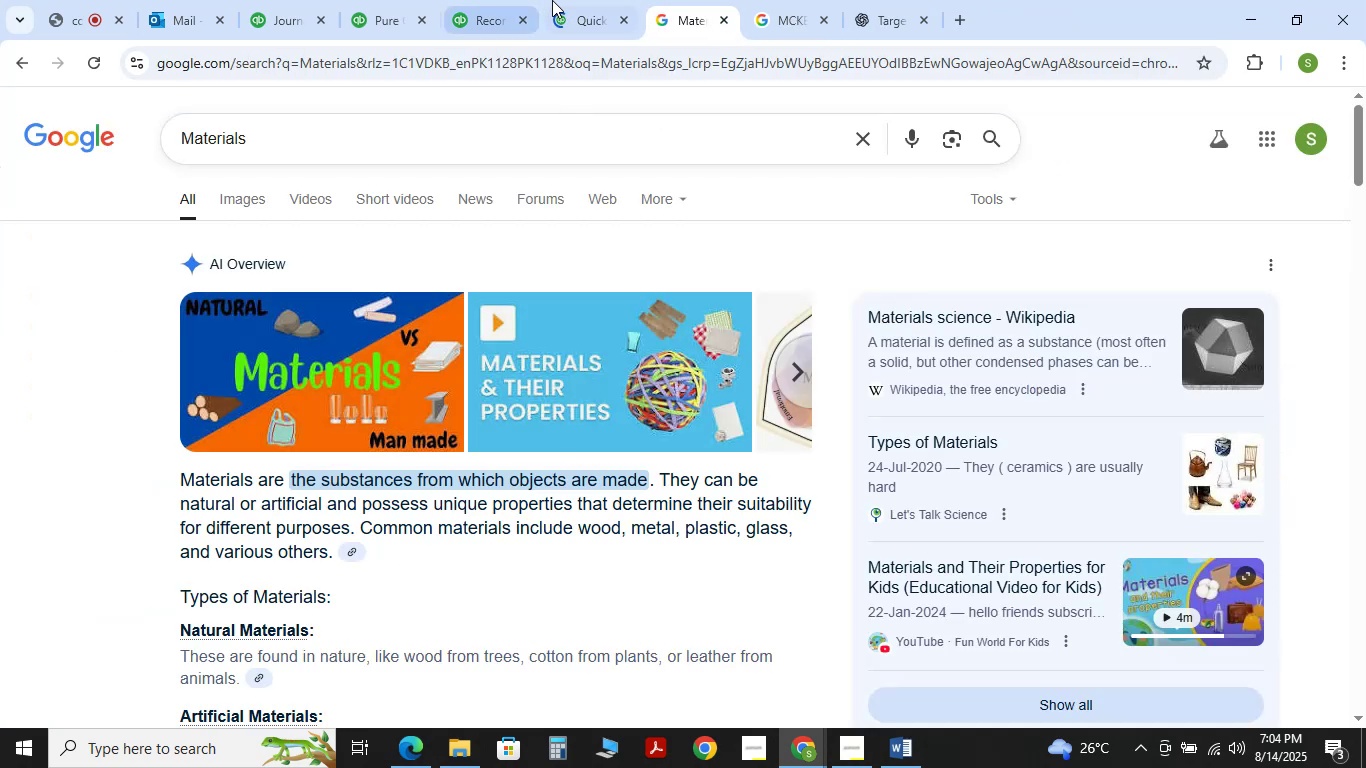 
left_click([582, 4])
 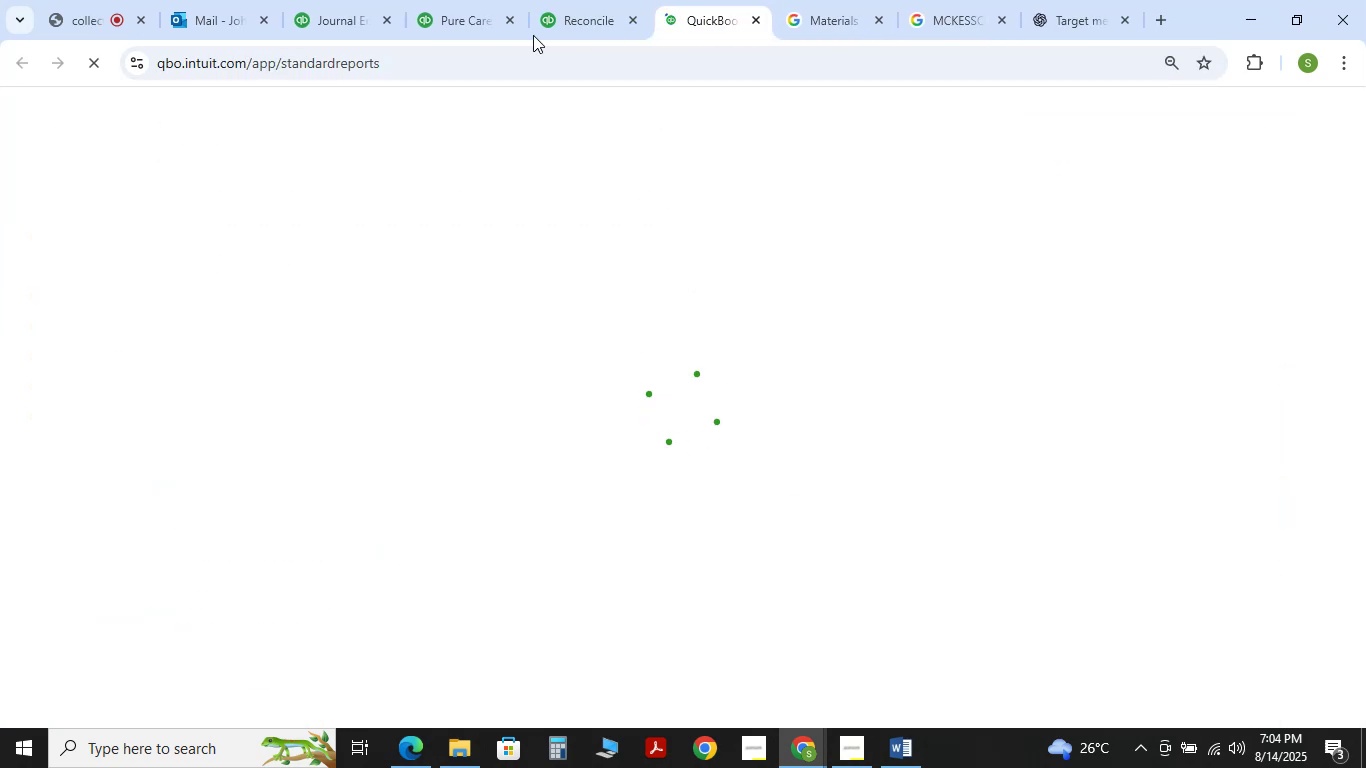 
left_click([477, 0])
 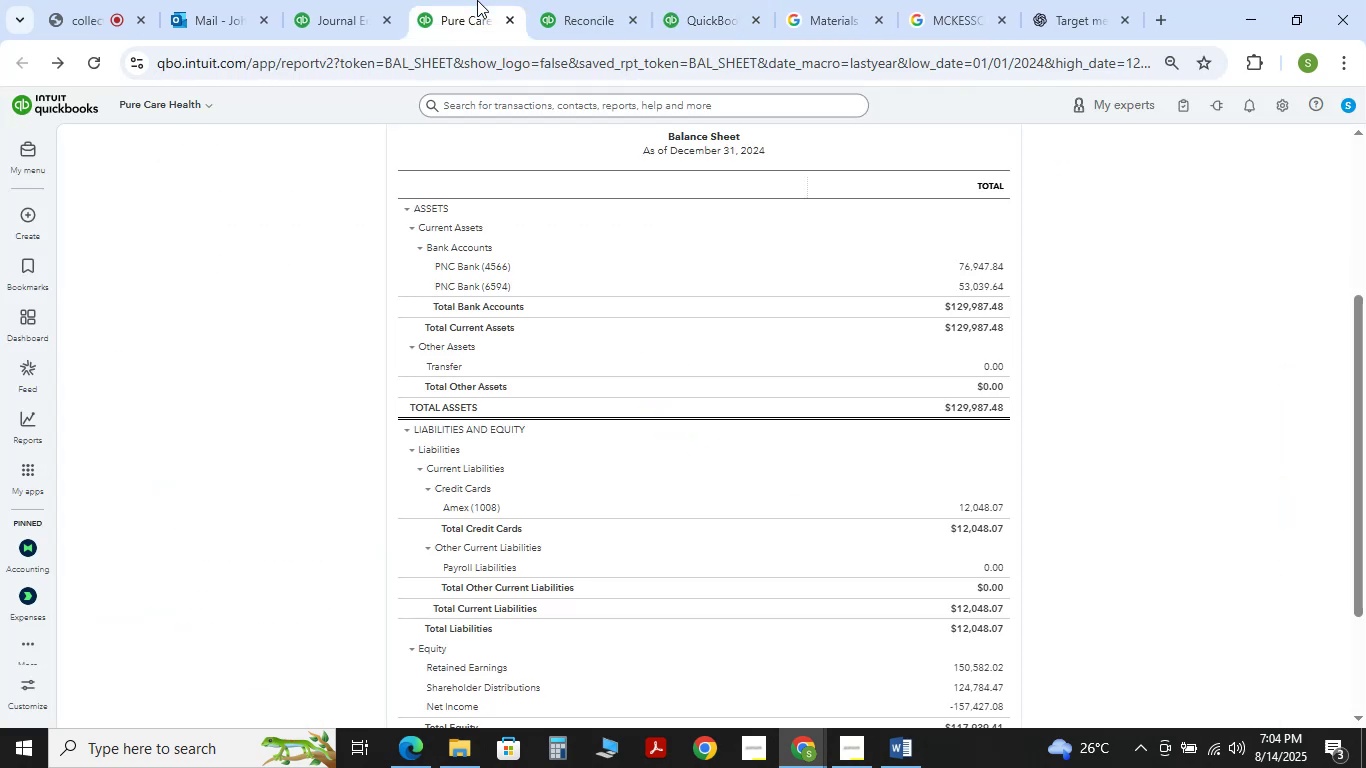 
scroll: coordinate [544, 334], scroll_direction: up, amount: 4.0
 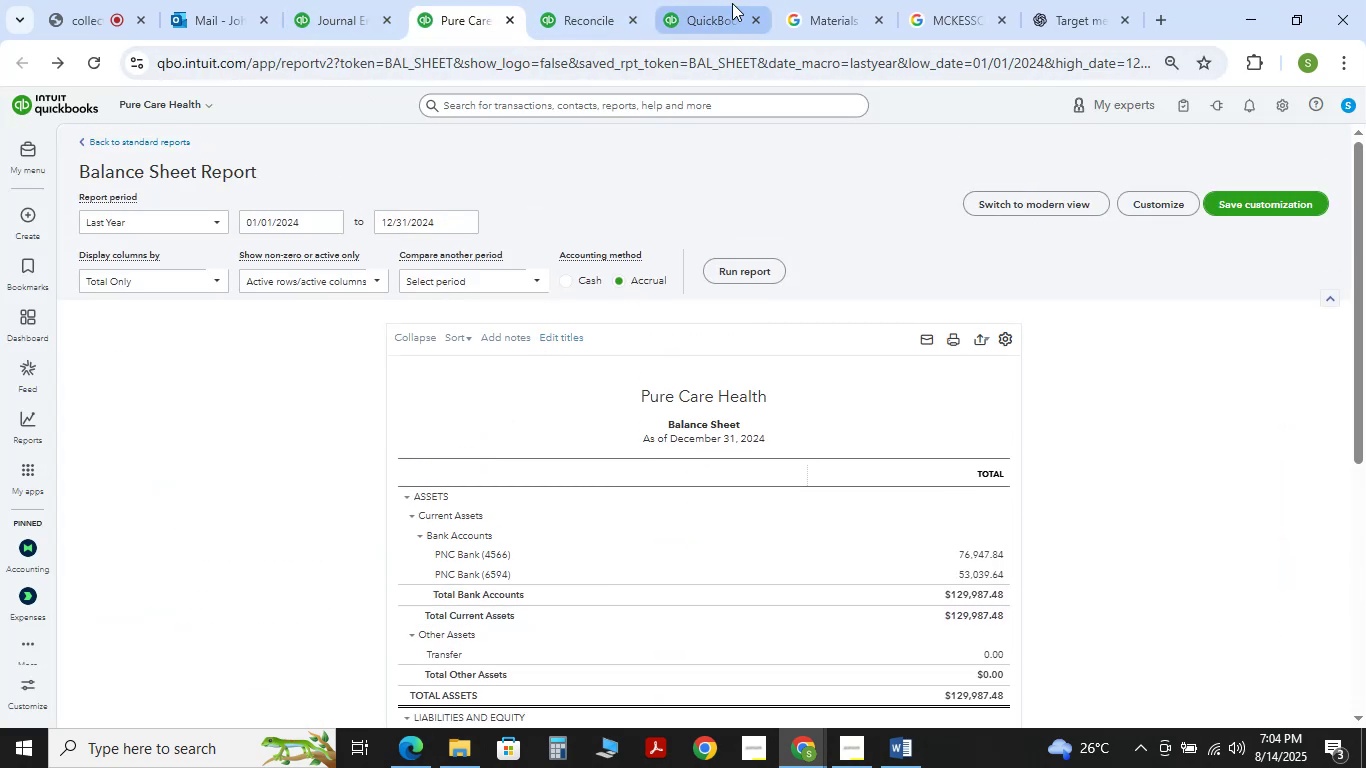 
left_click_drag(start_coordinate=[487, 16], to_coordinate=[633, 1])
 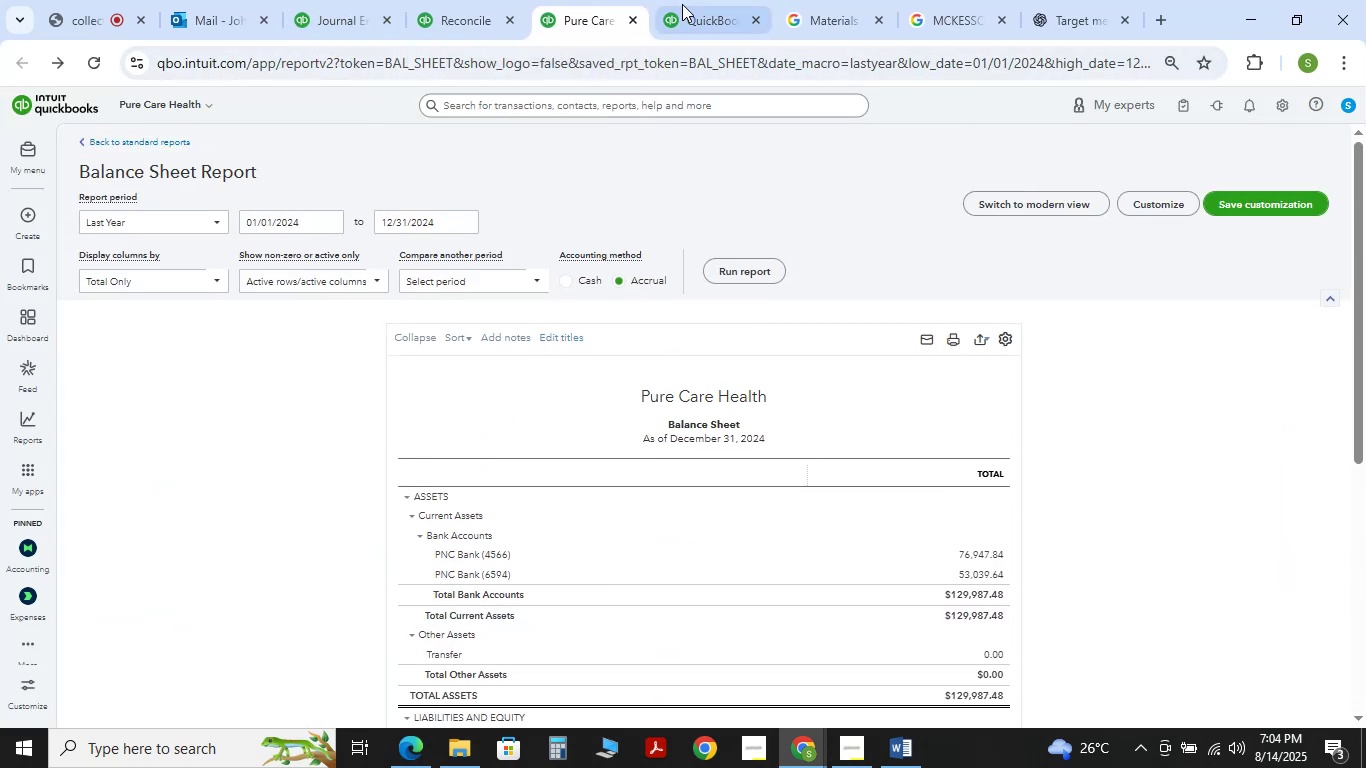 
left_click([682, 4])
 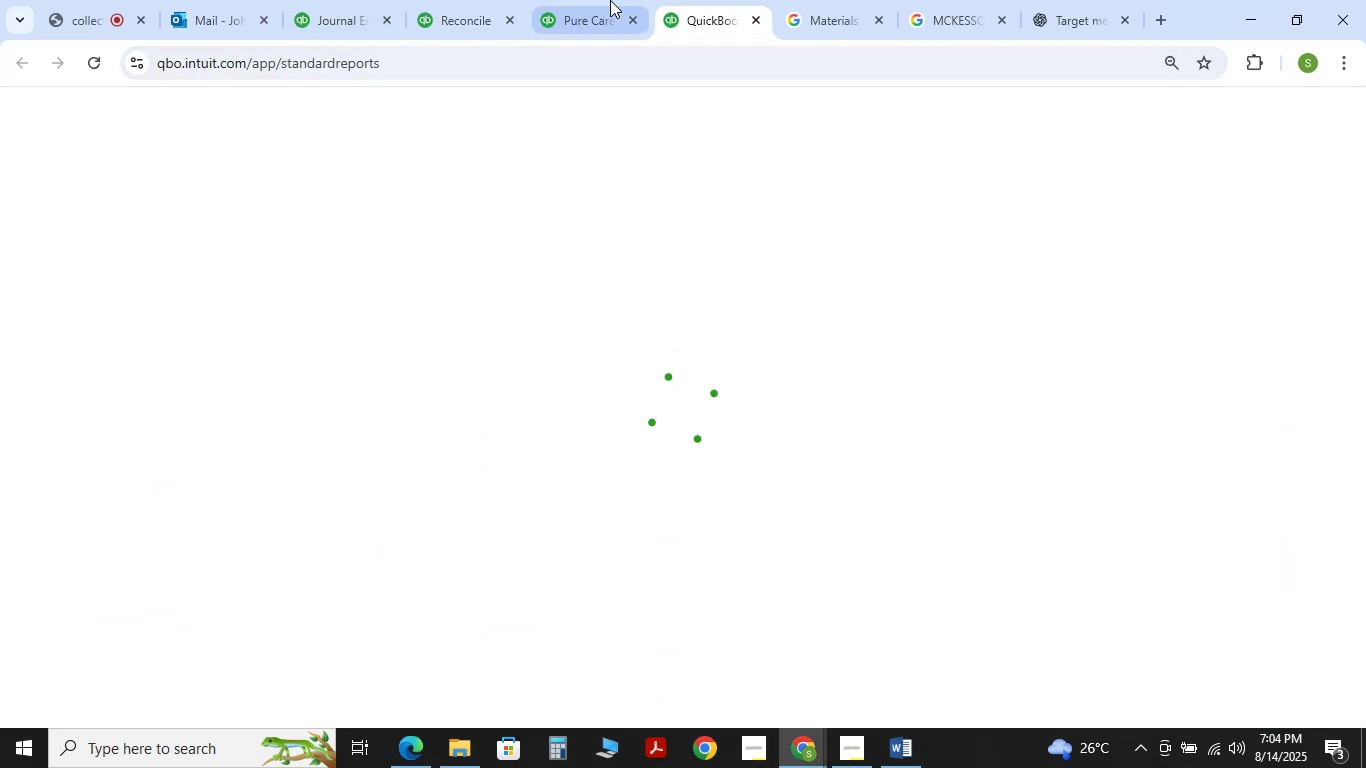 
left_click([607, 0])
 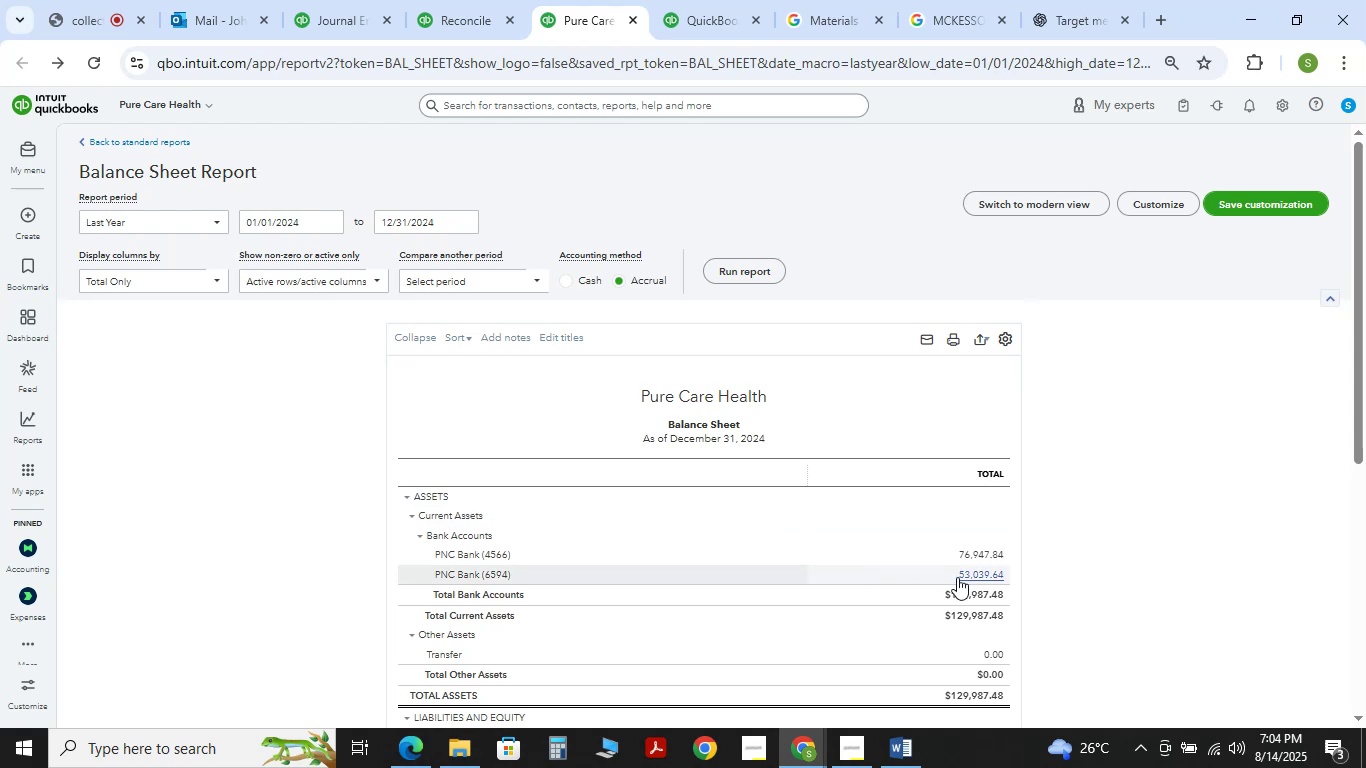 
left_click([960, 556])
 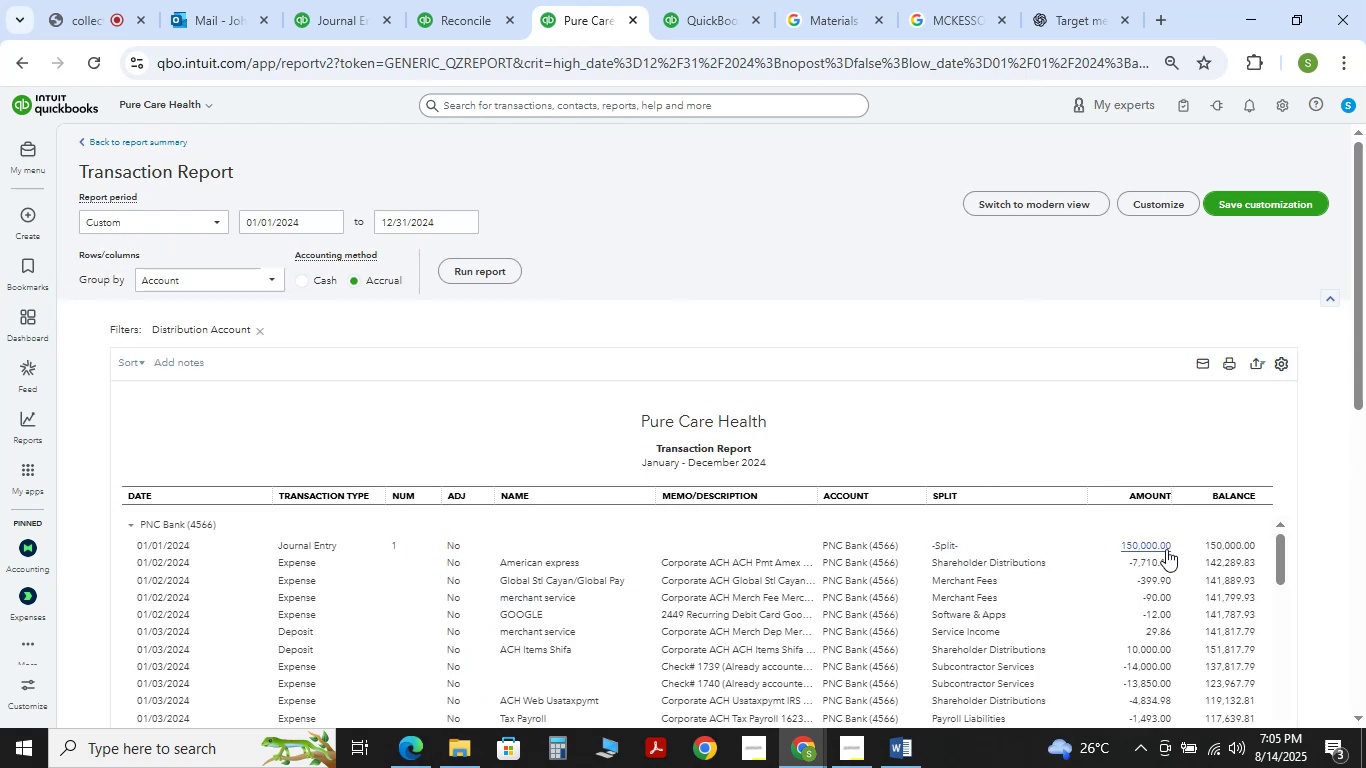 
wait(7.89)
 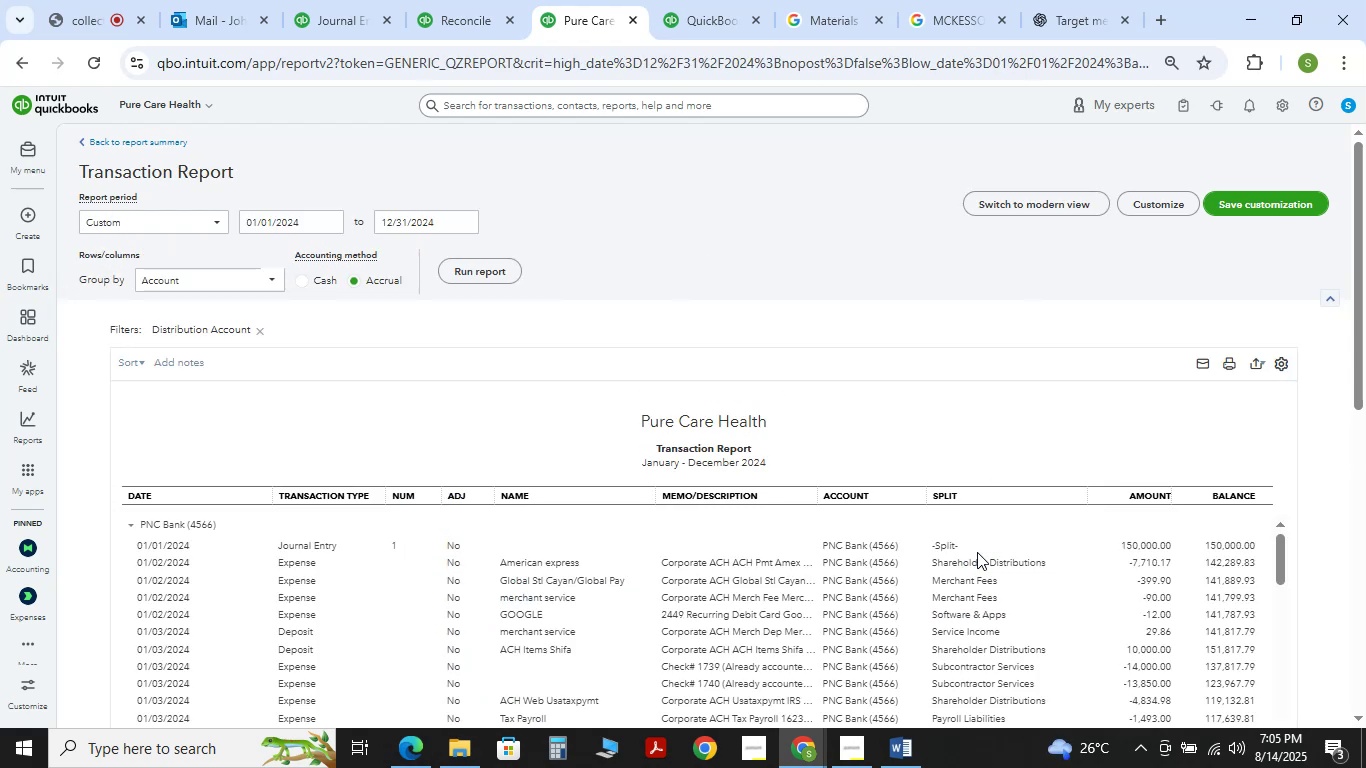 
left_click([463, 748])
 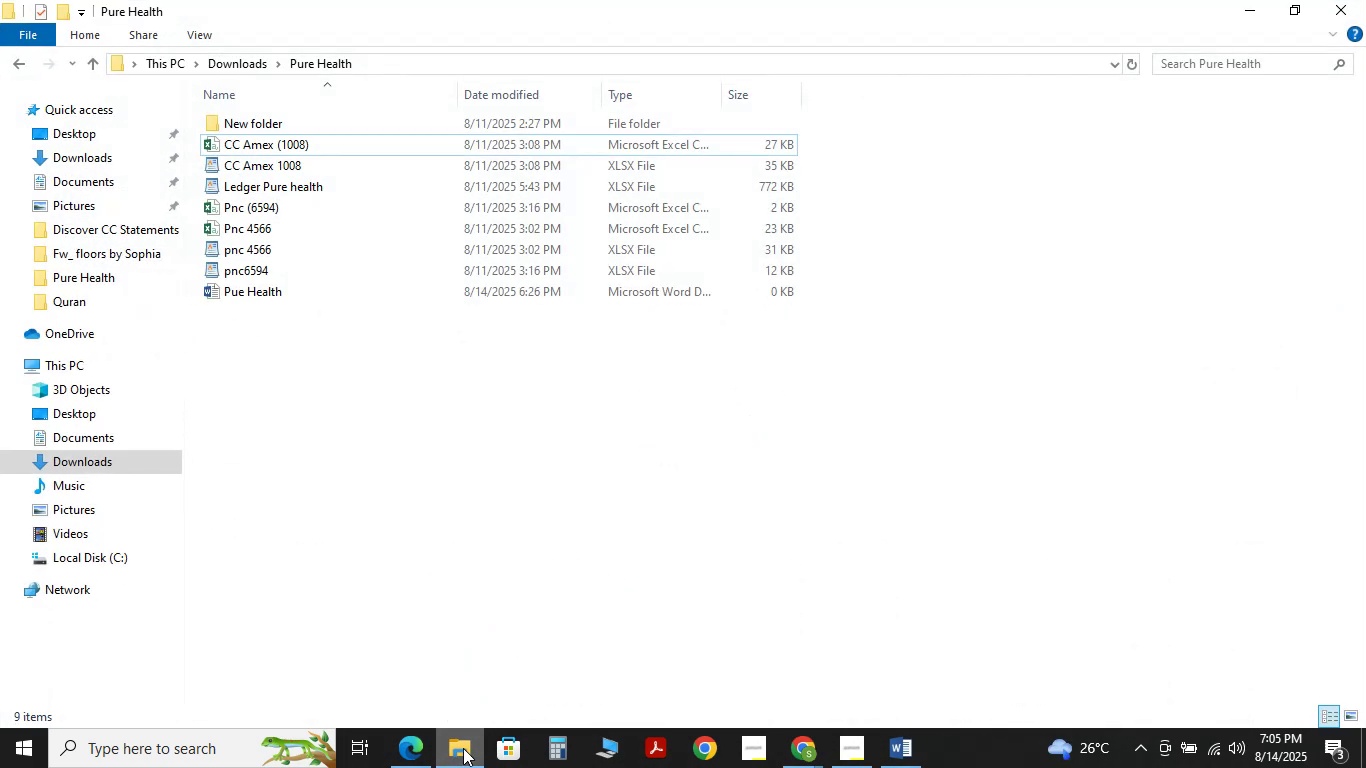 
left_click([463, 748])
 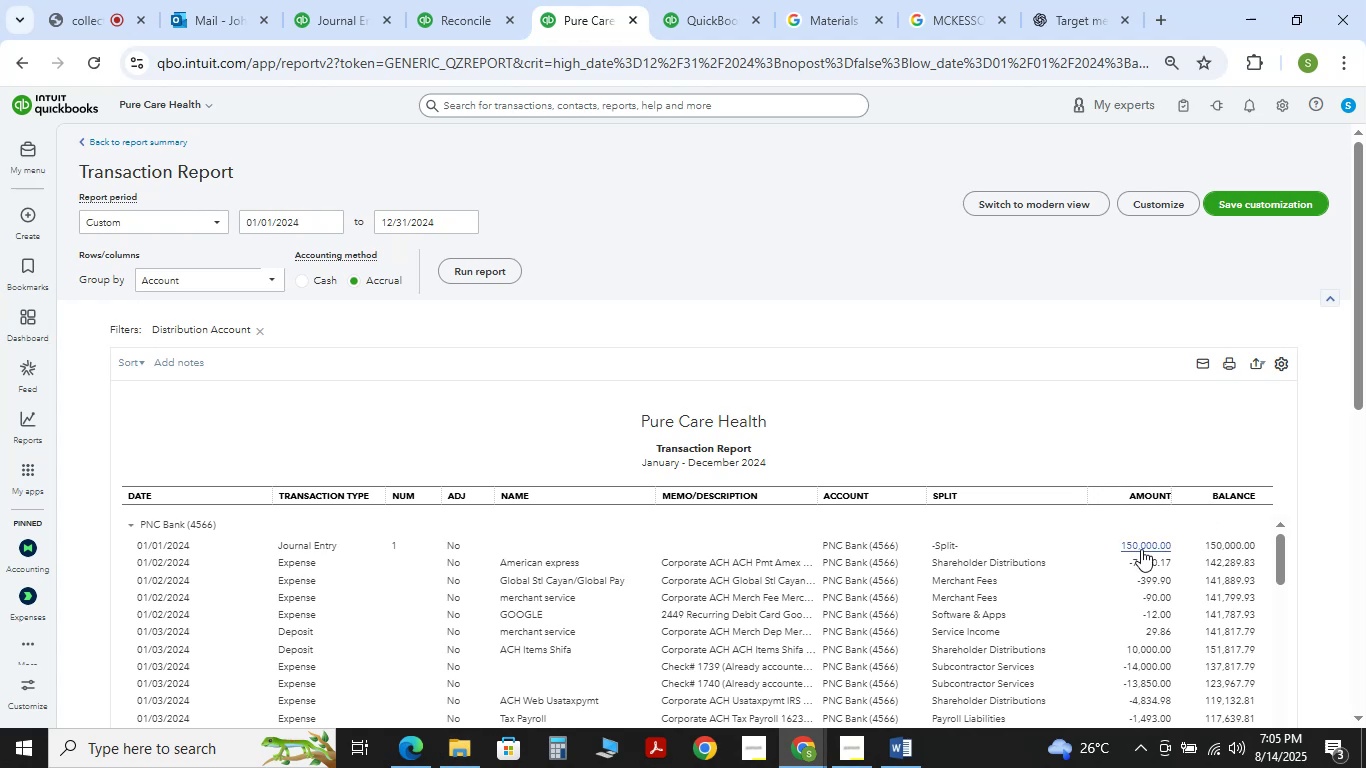 
scroll: coordinate [1141, 549], scroll_direction: down, amount: 5.0
 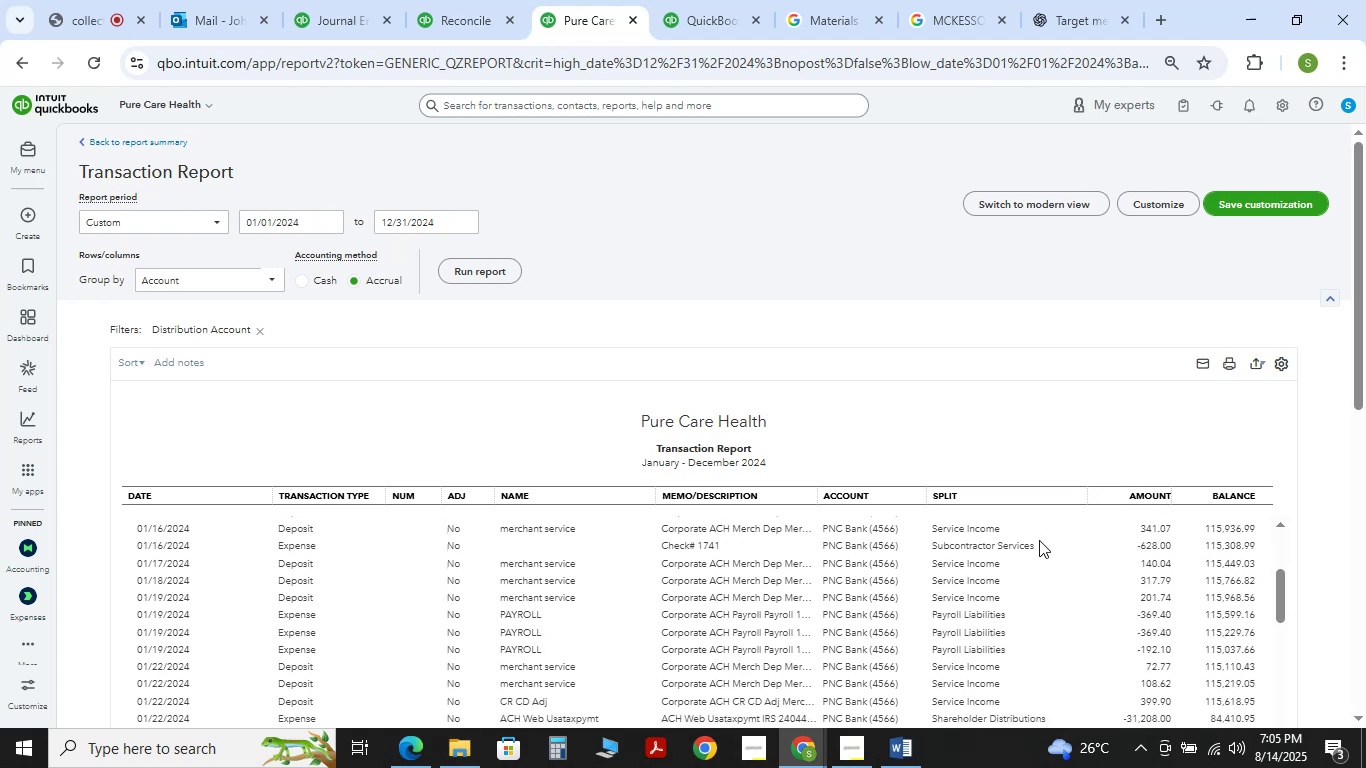 
scroll: coordinate [991, 587], scroll_direction: up, amount: 8.0
 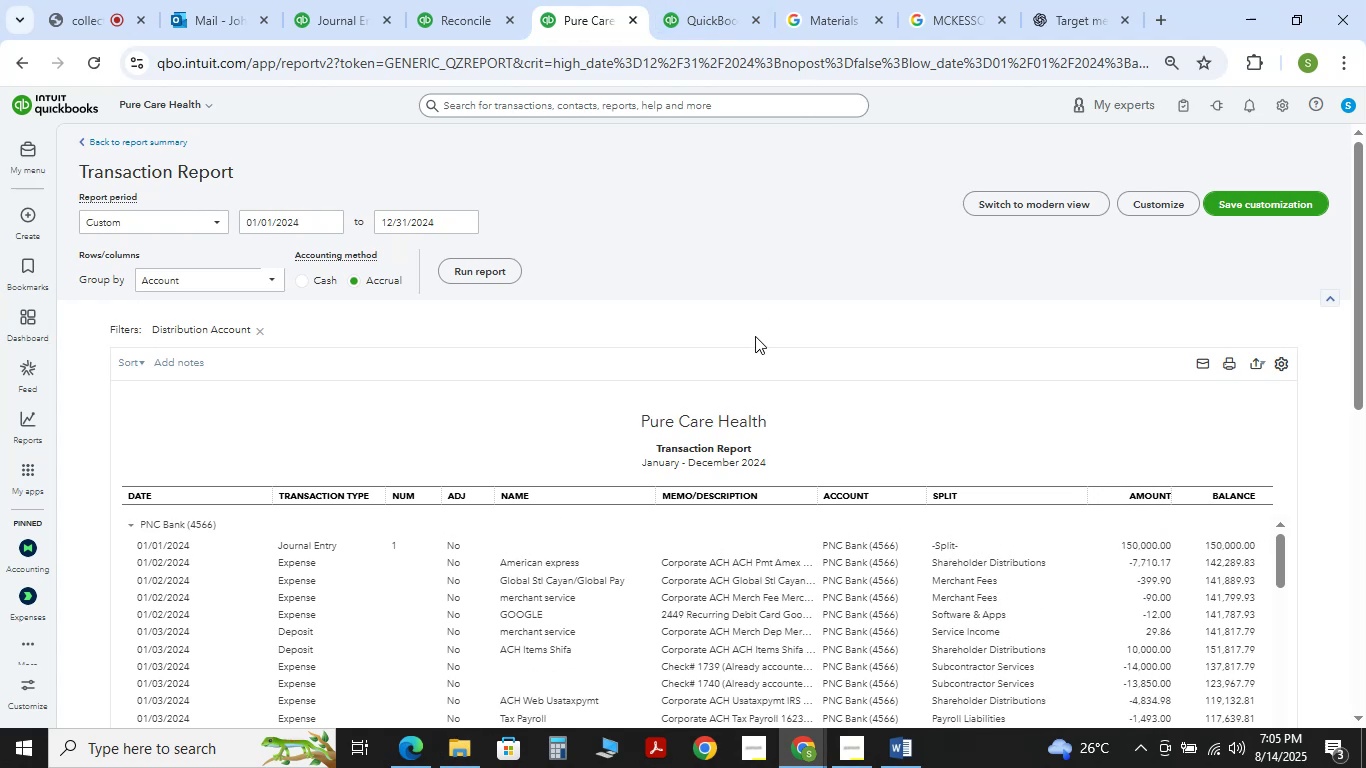 
wait(5.73)
 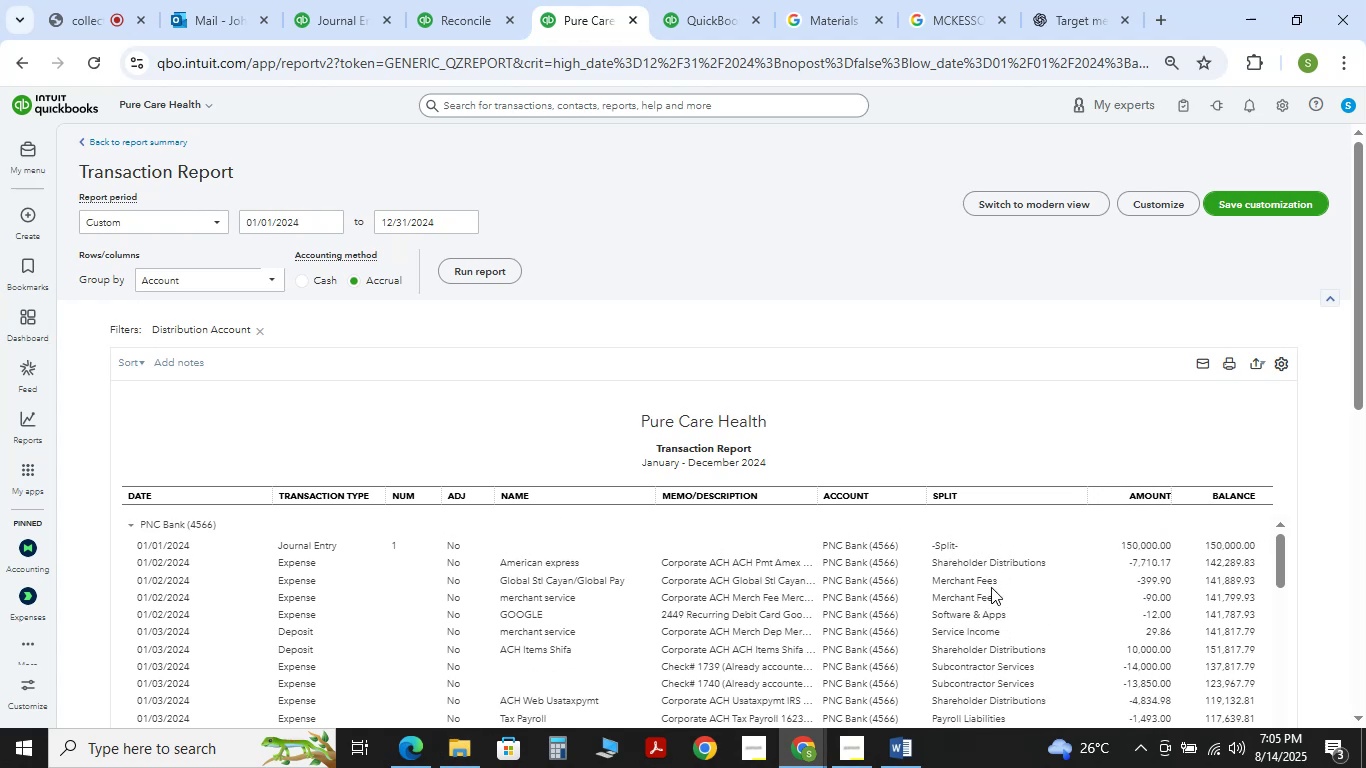 
left_click([474, 0])
 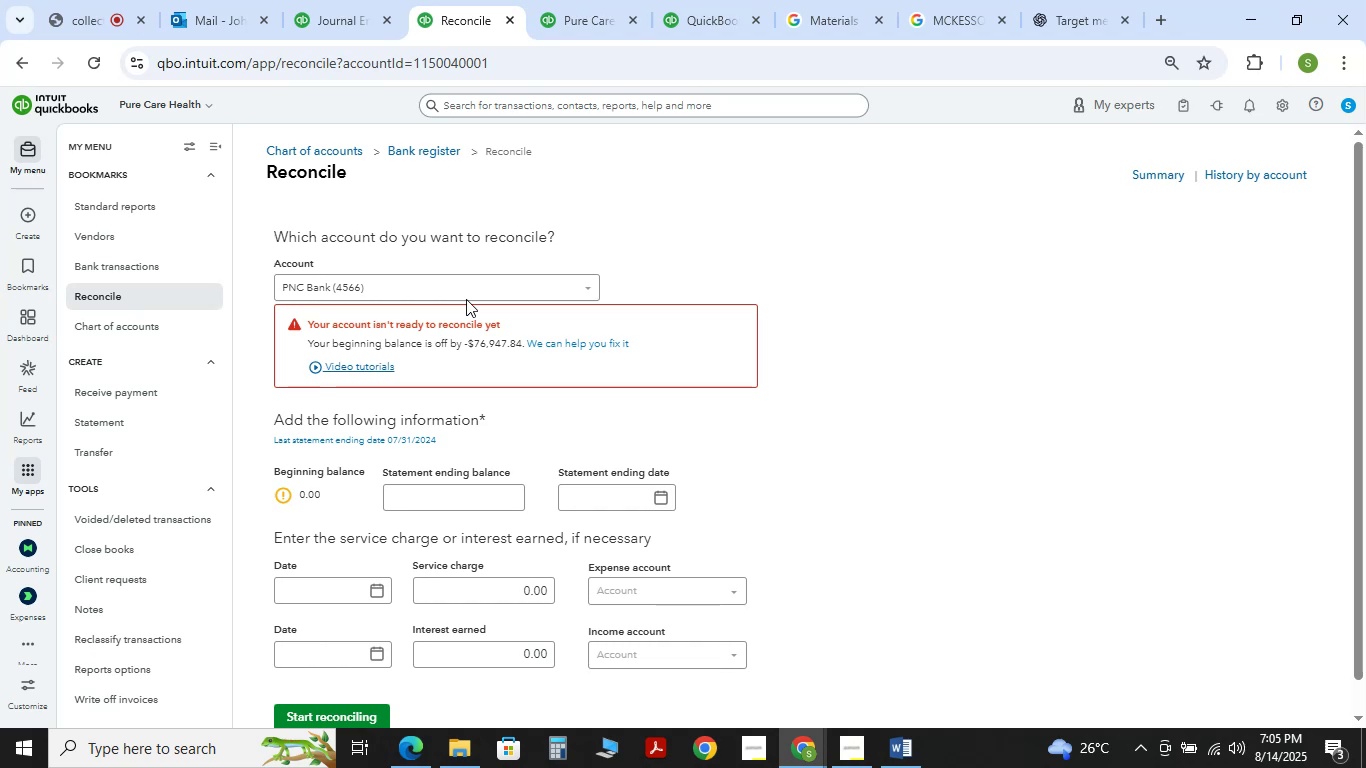 
left_click([478, 498])
 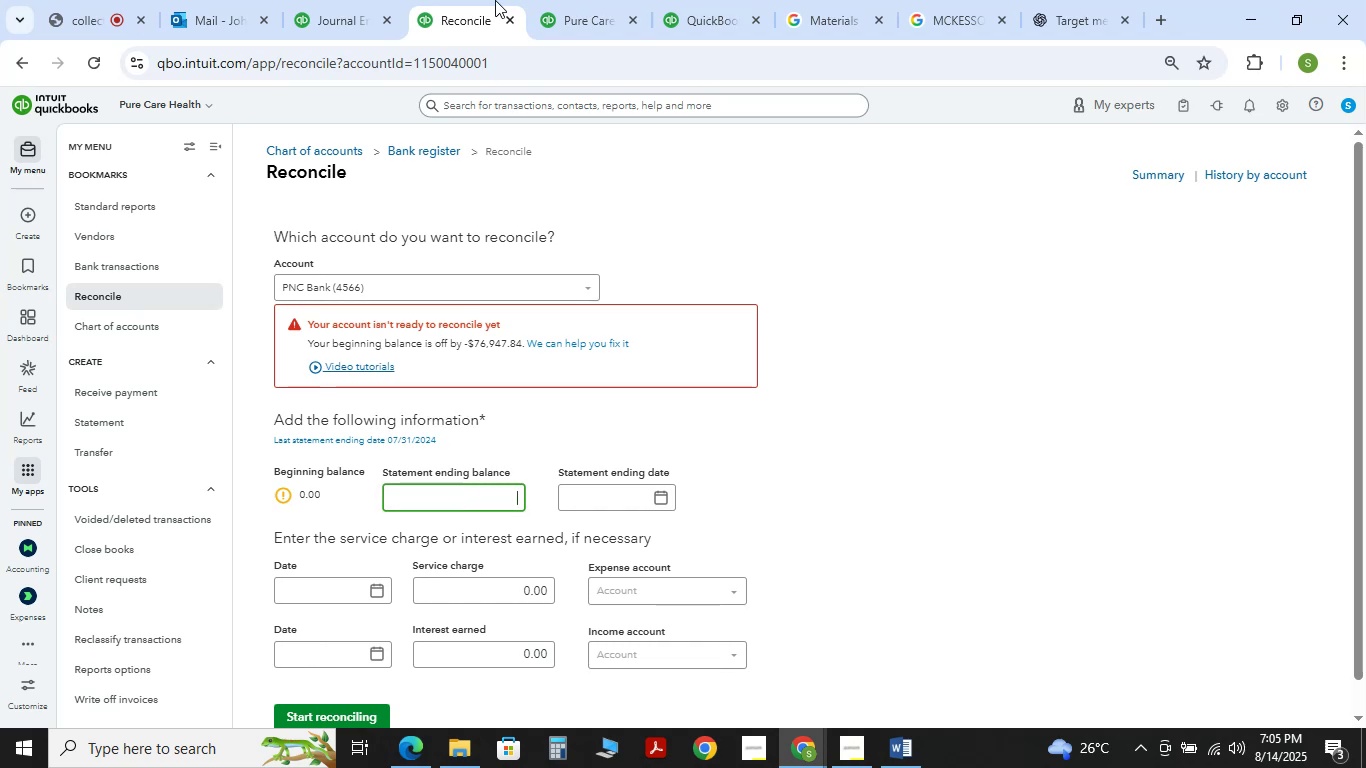 
left_click([344, 0])
 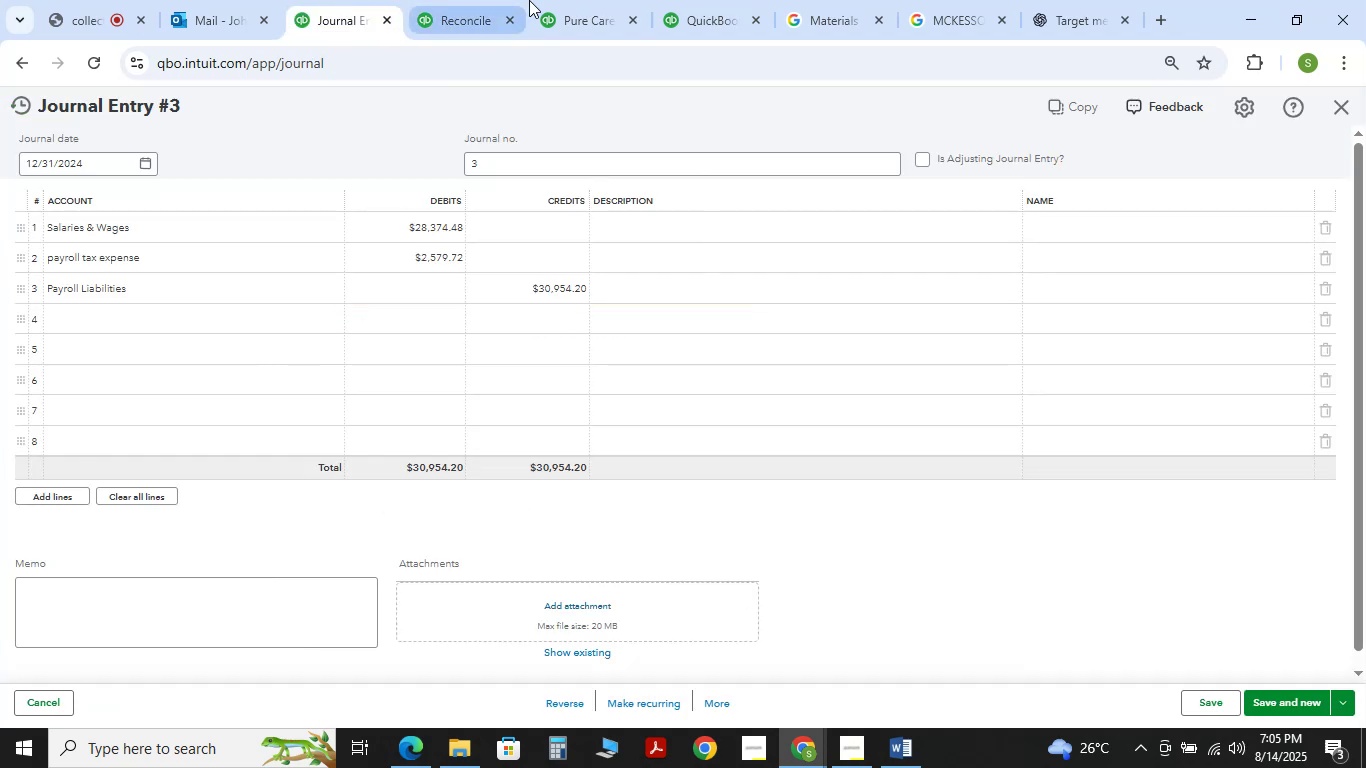 
left_click([593, 2])
 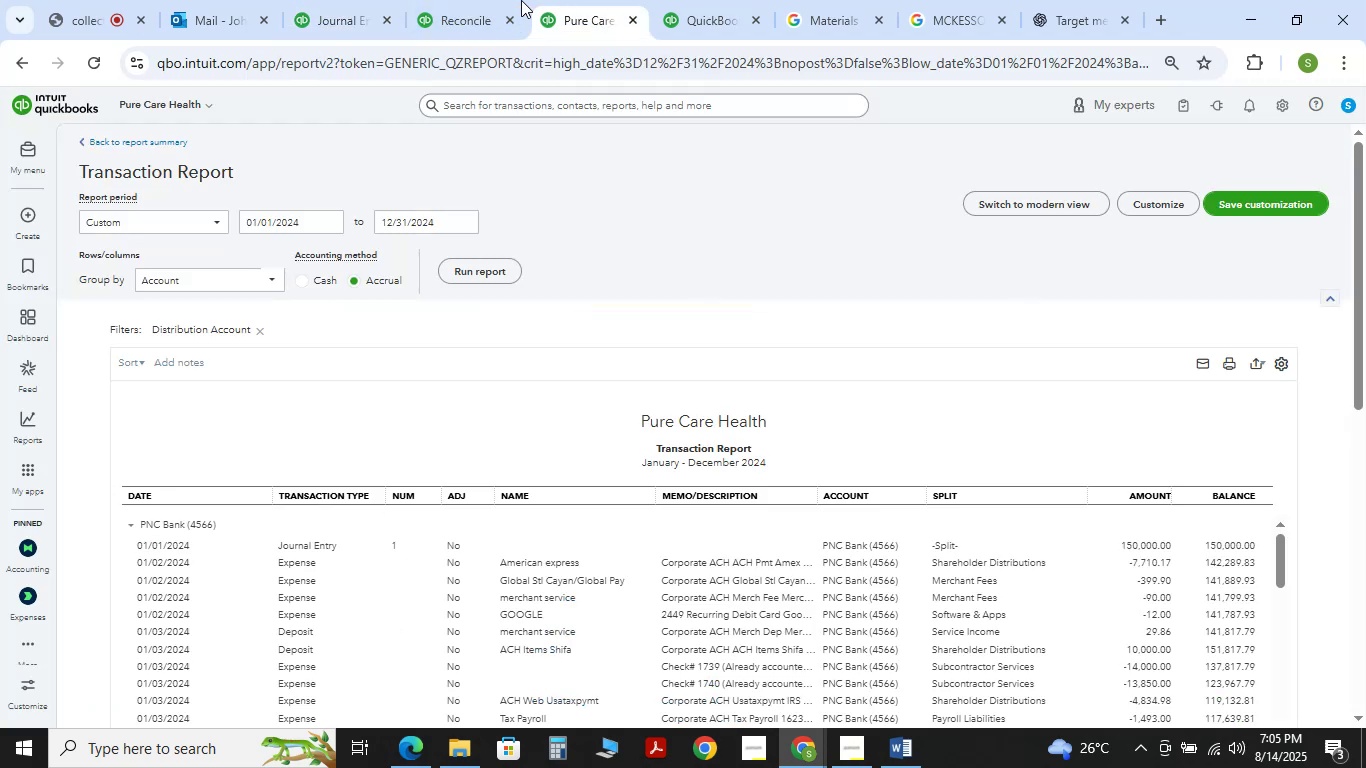 
left_click([482, 0])
 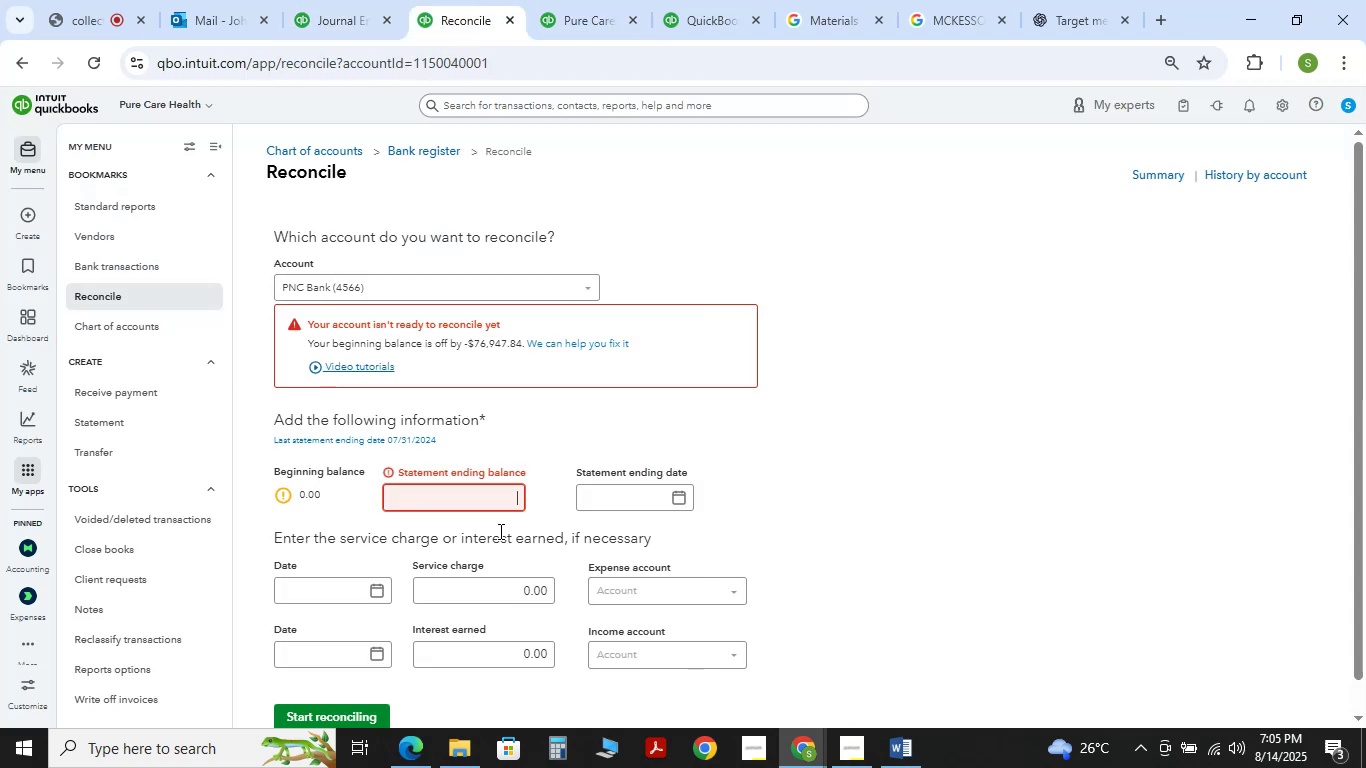 
key(Numpad0)
 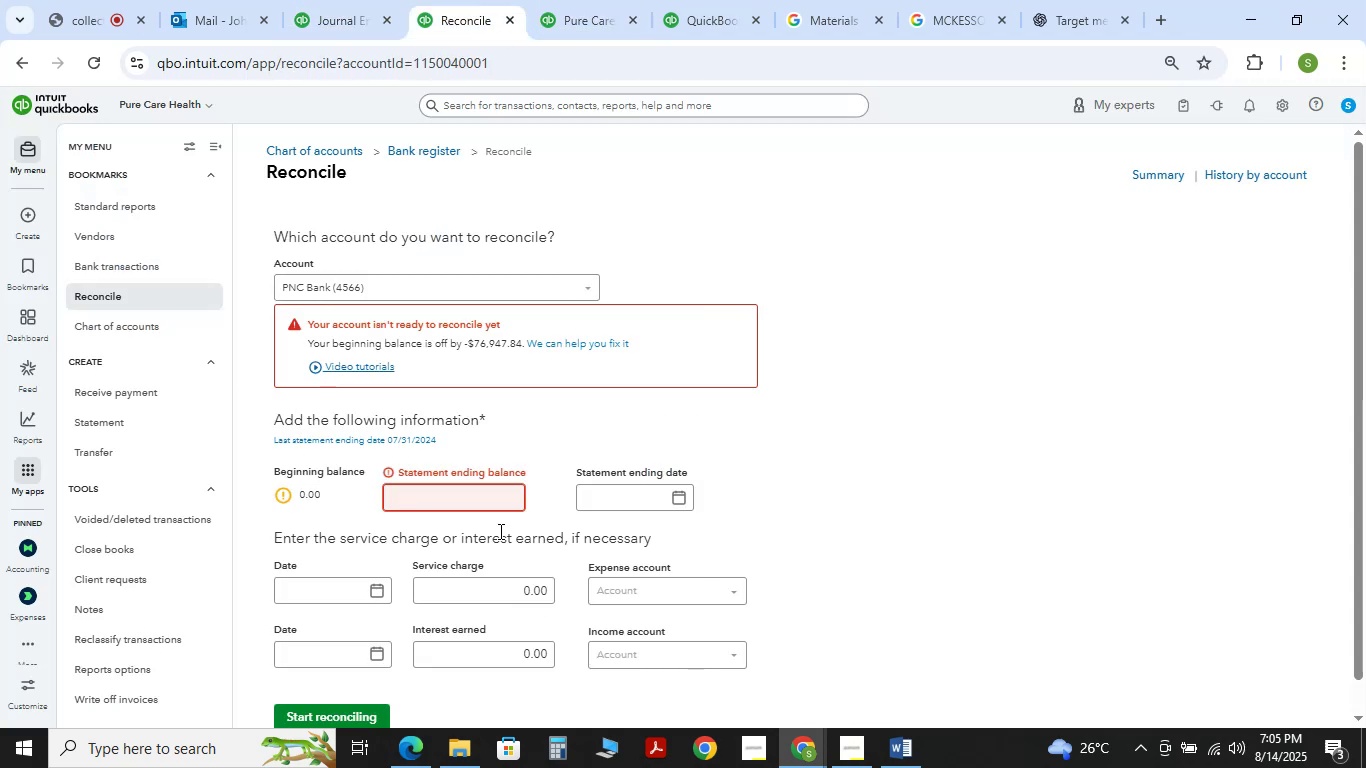 
key(Numpad5)
 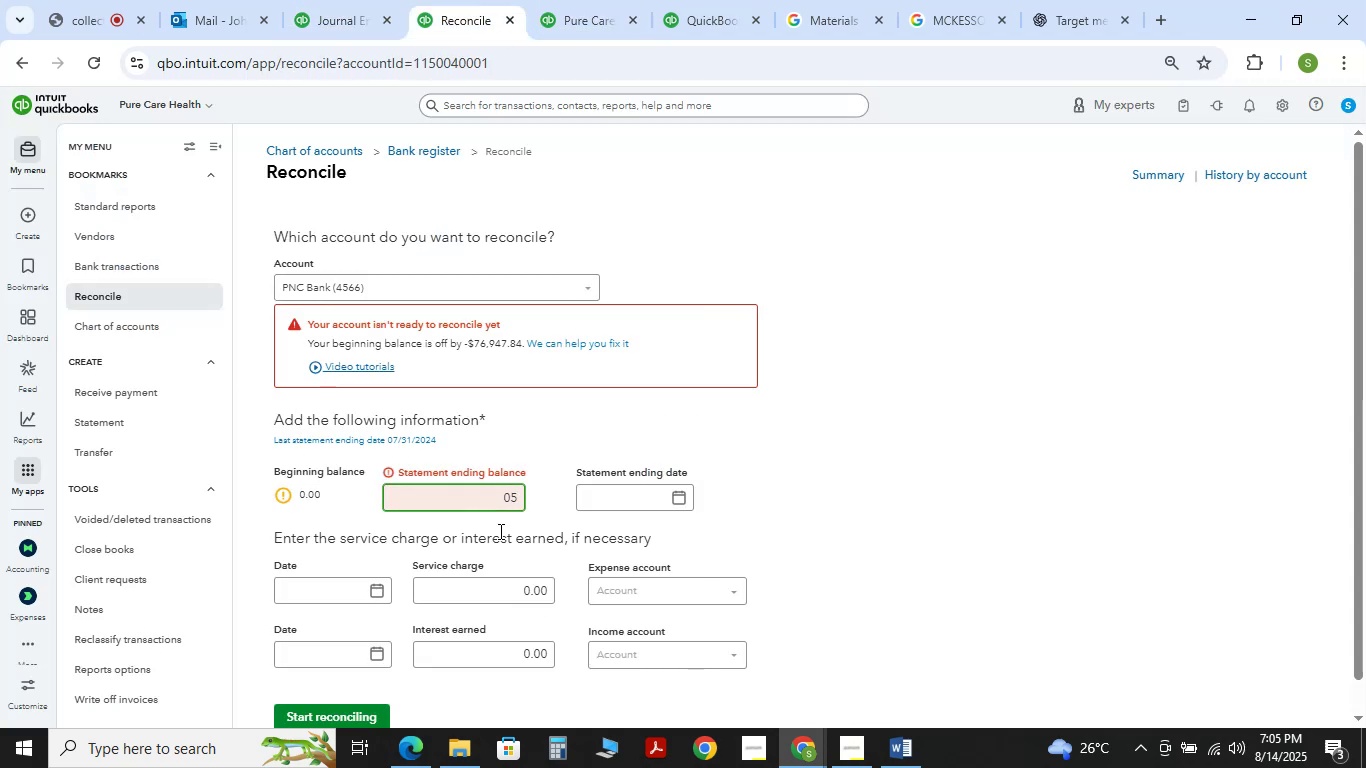 
key(Backspace)
 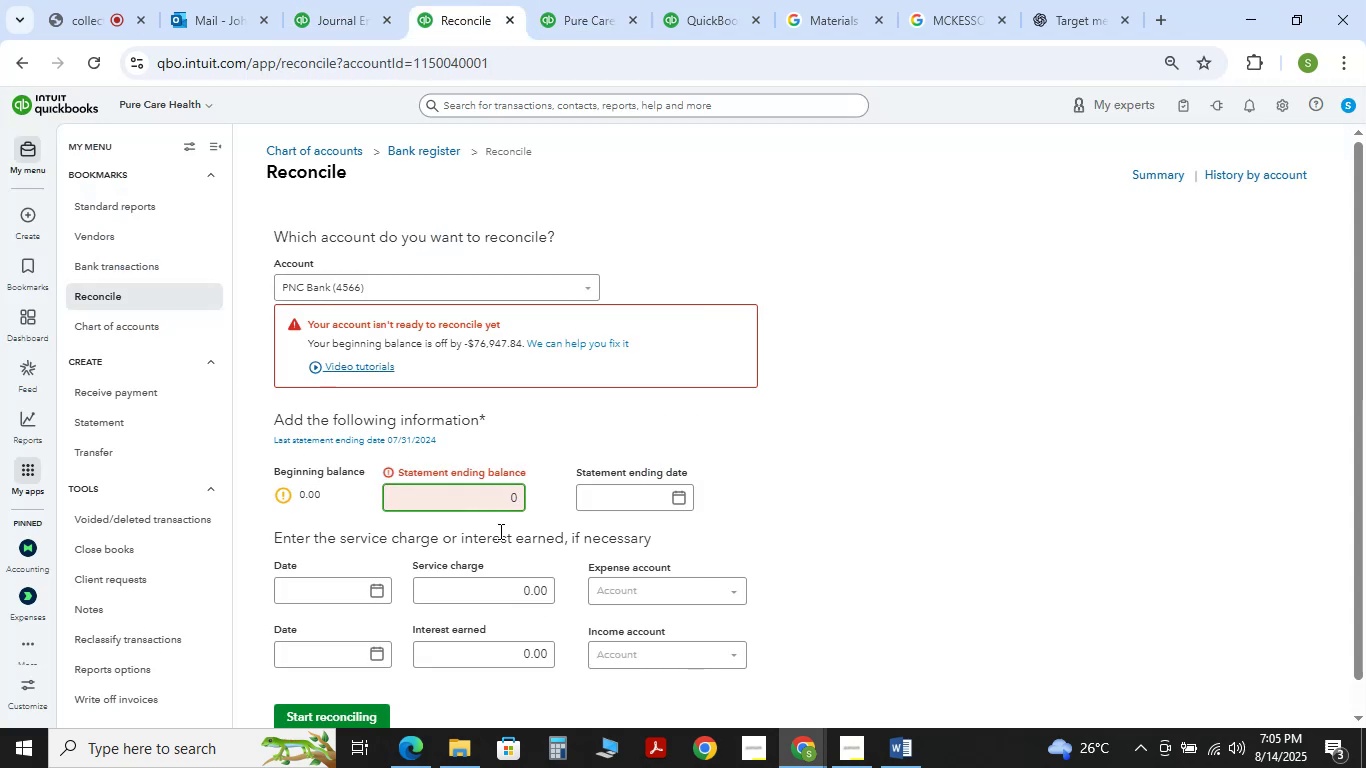 
key(Backspace)
 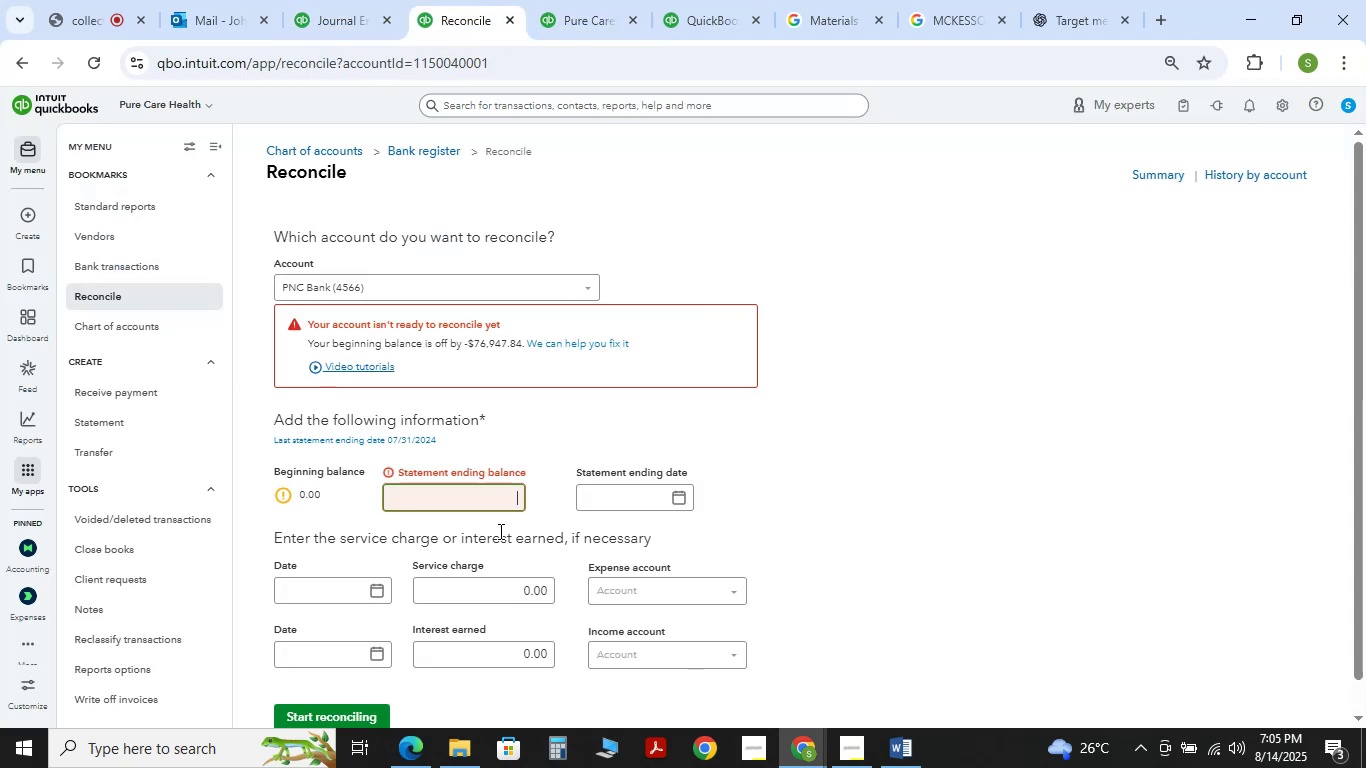 
key(Backspace)
 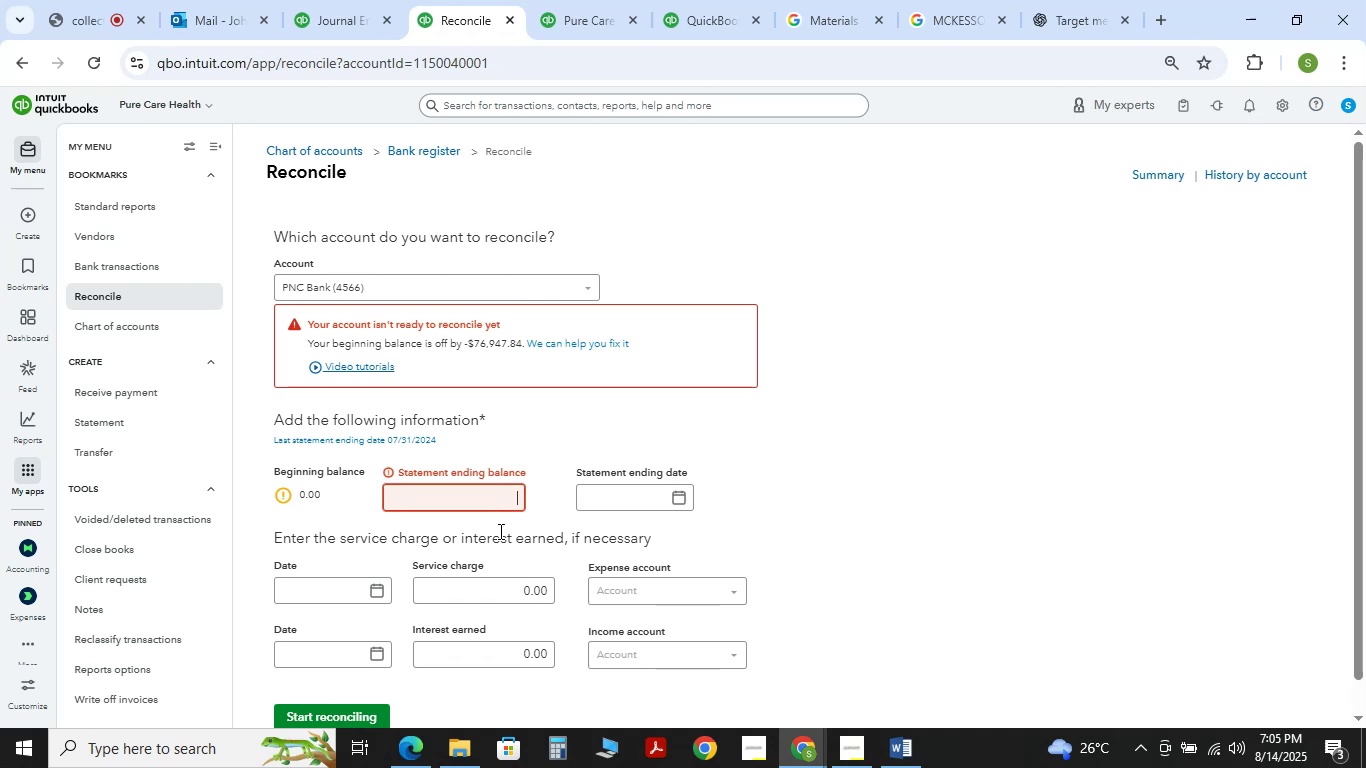 
key(Numpad1)
 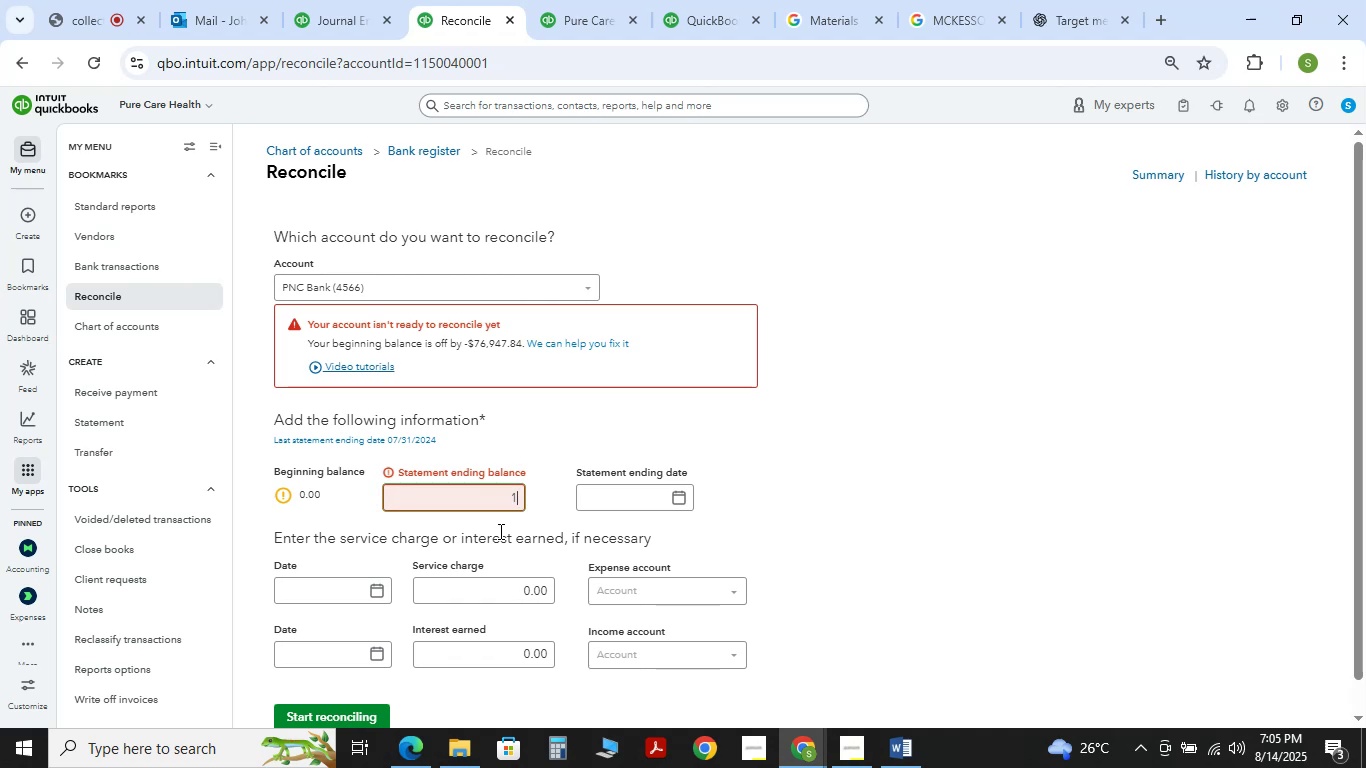 
key(Numpad5)
 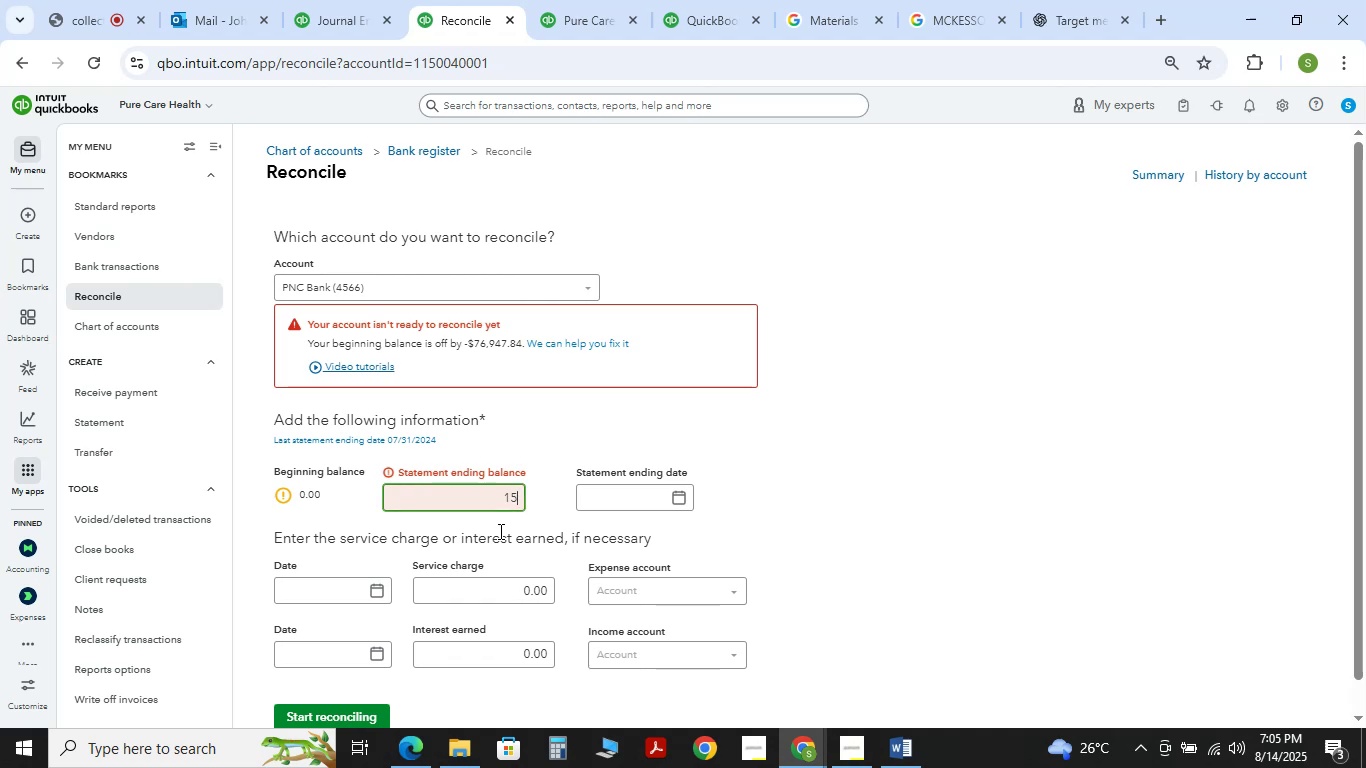 
key(Numpad0)
 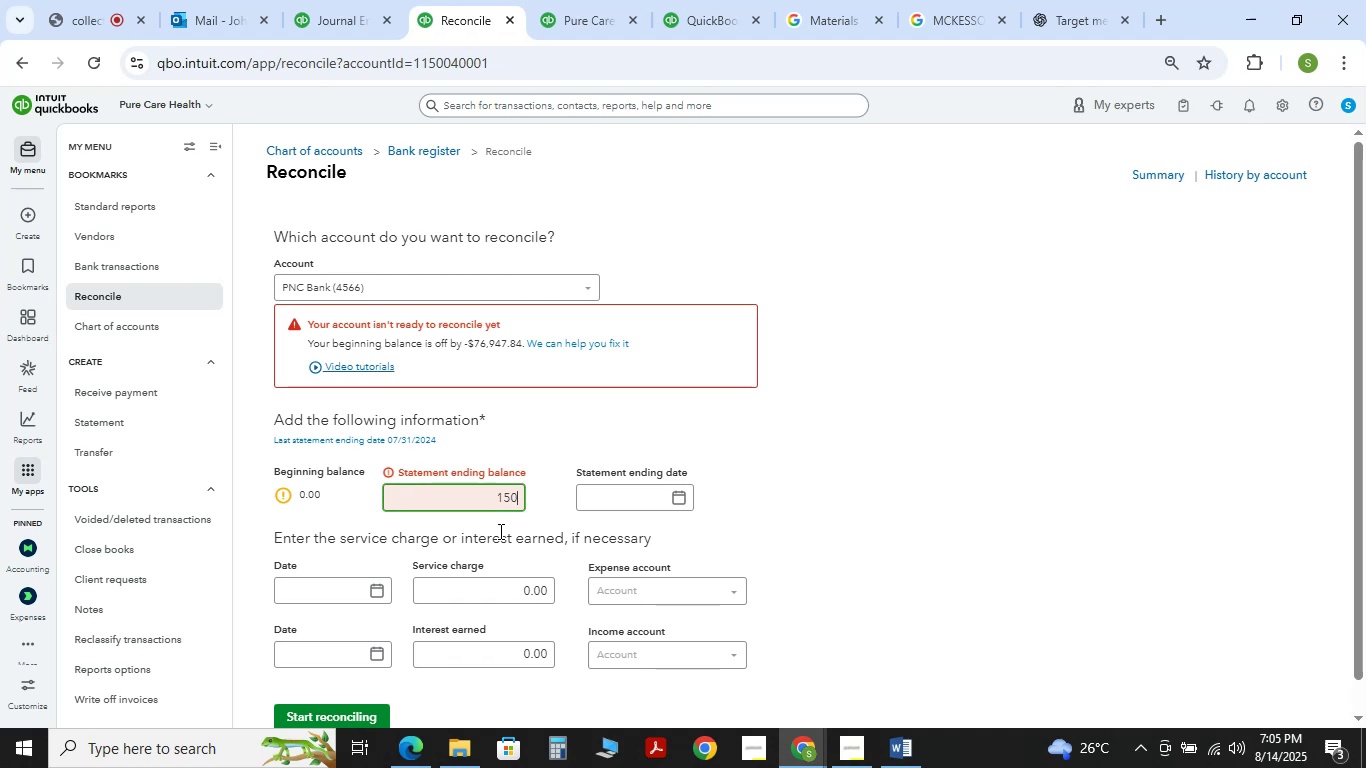 
key(Numpad0)
 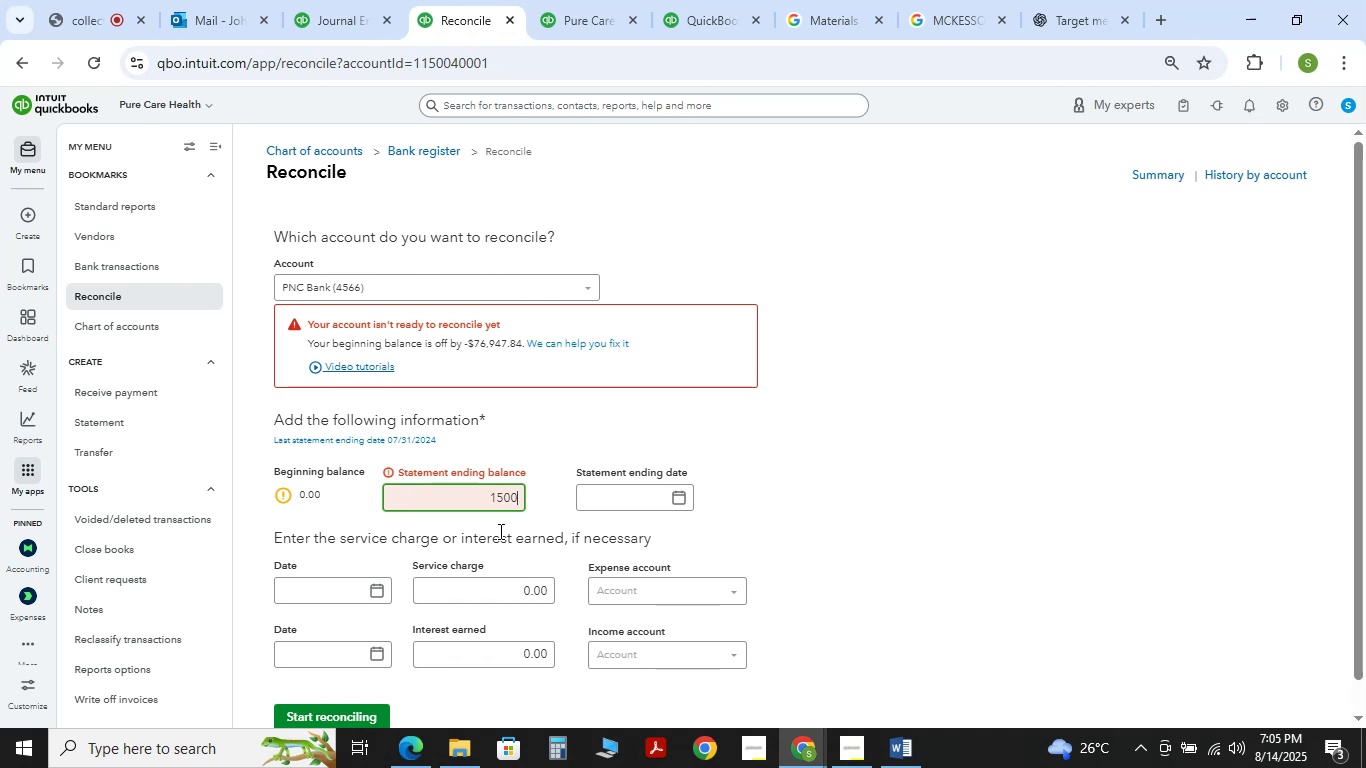 
key(Numpad0)
 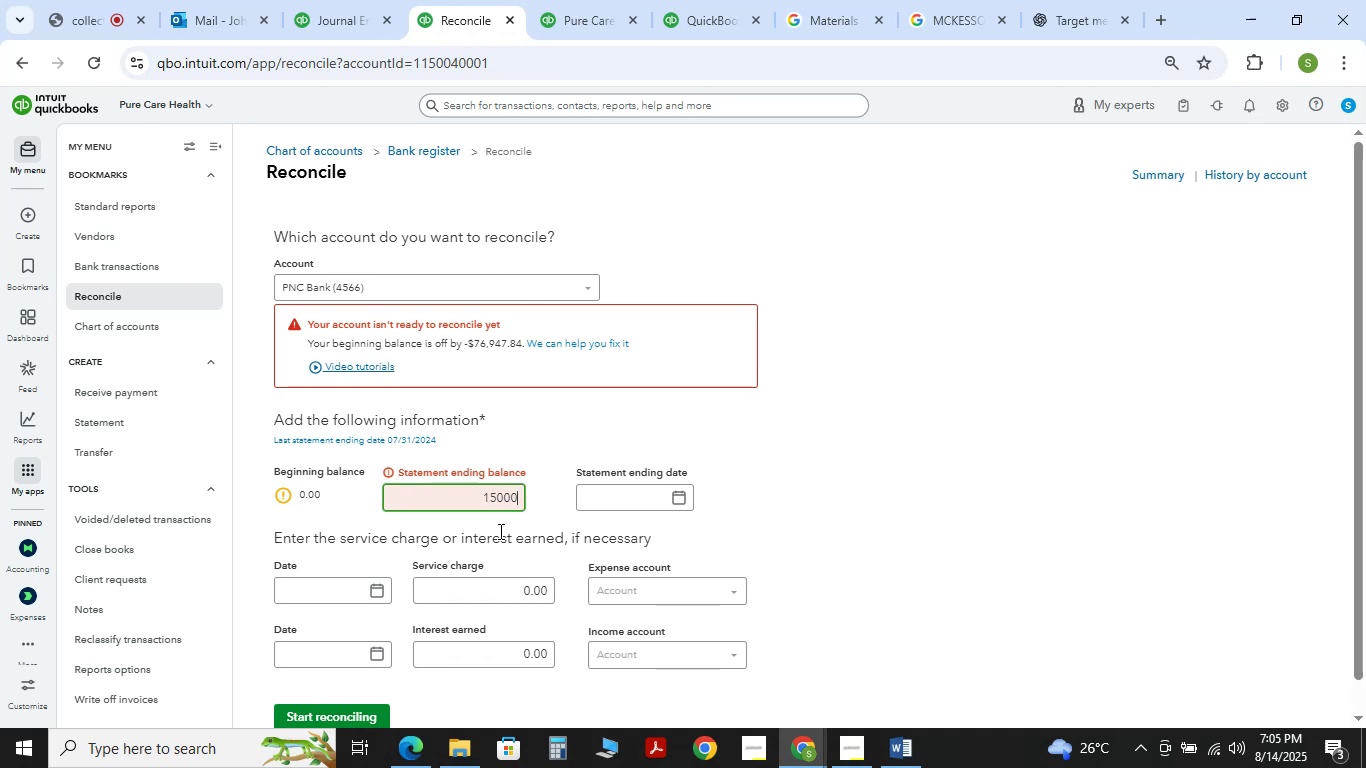 
key(Numpad0)
 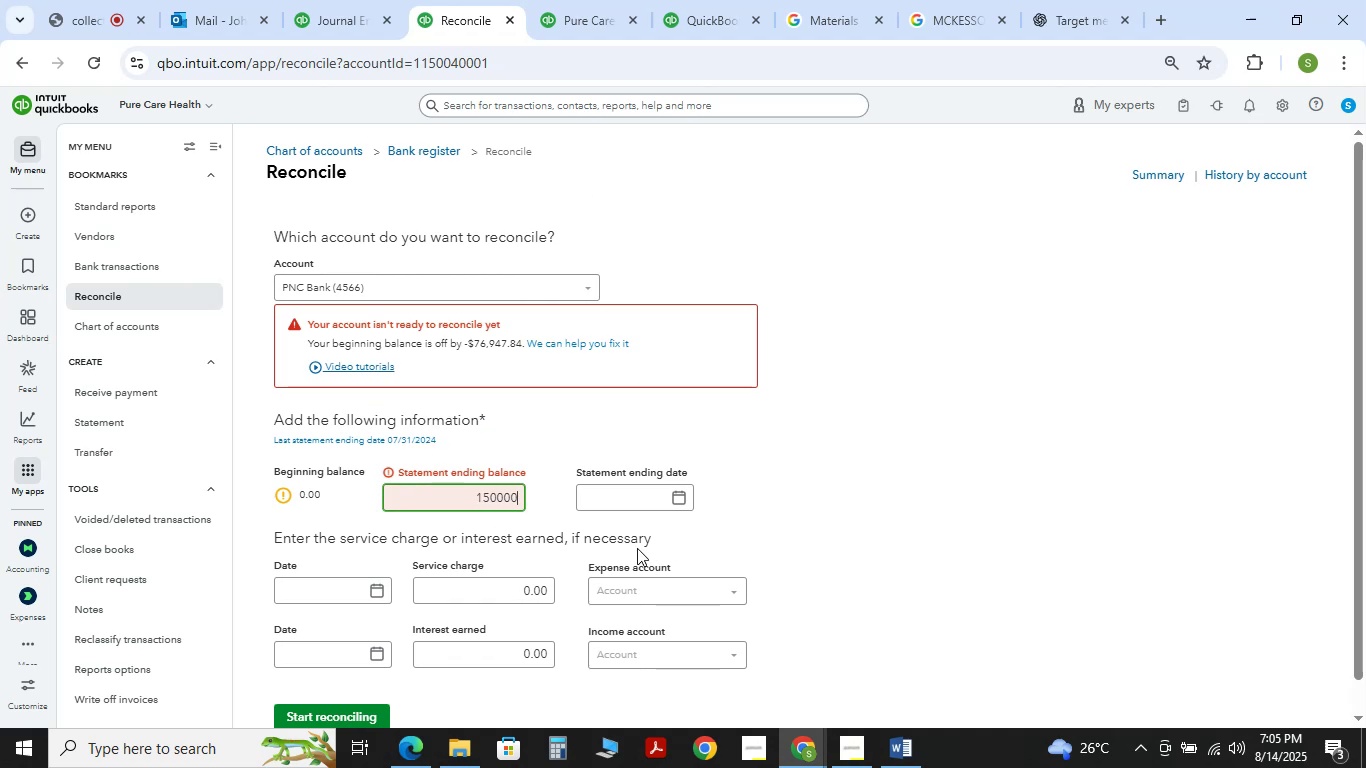 
left_click([624, 491])
 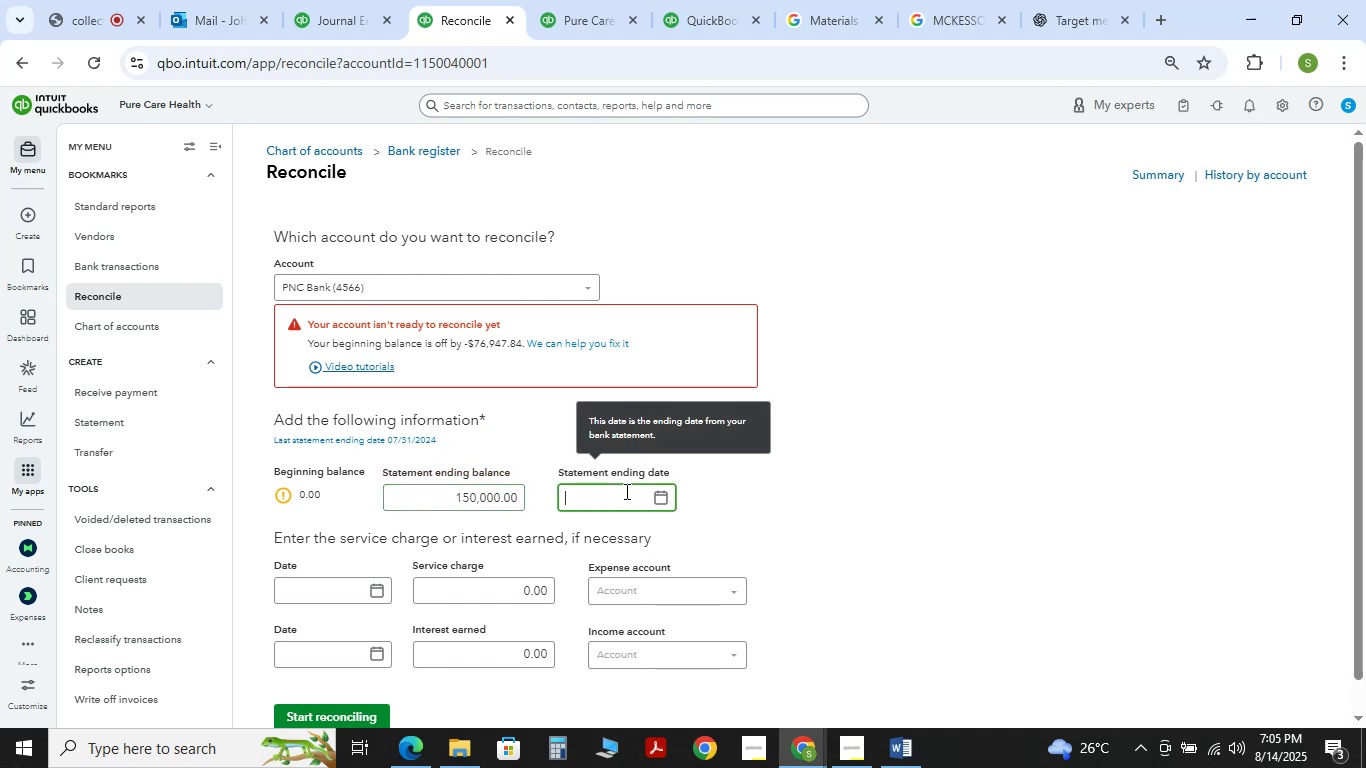 
key(Numpad1)
 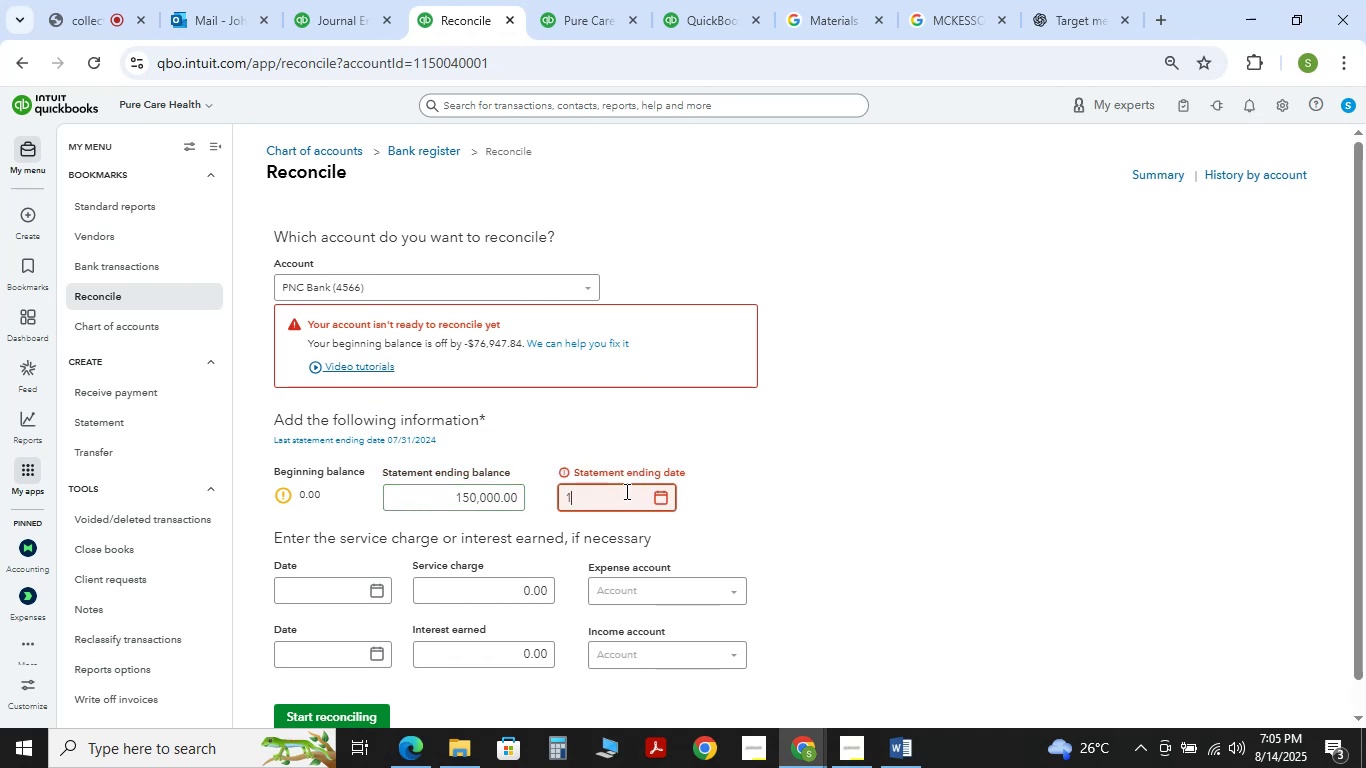 
key(NumpadDivide)
 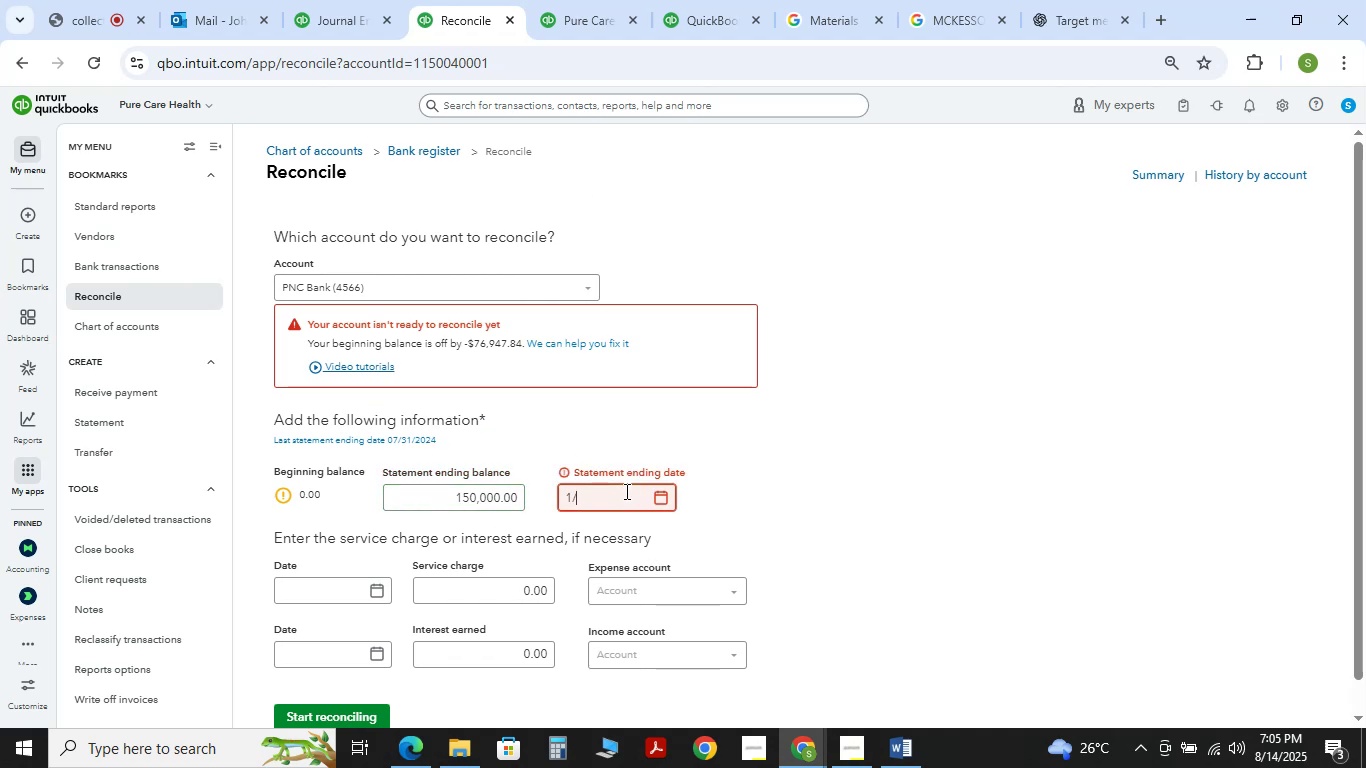 
key(NumpadDivide)
 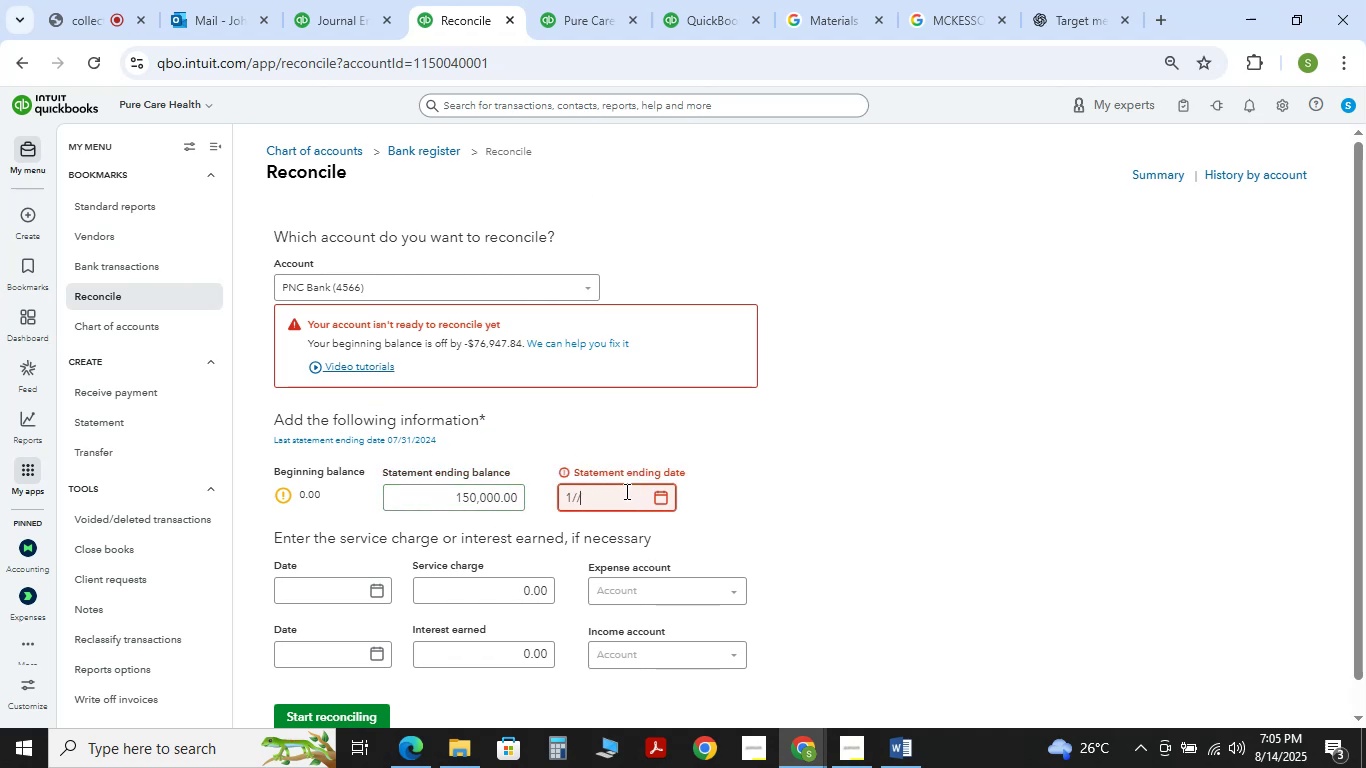 
key(Backspace)
 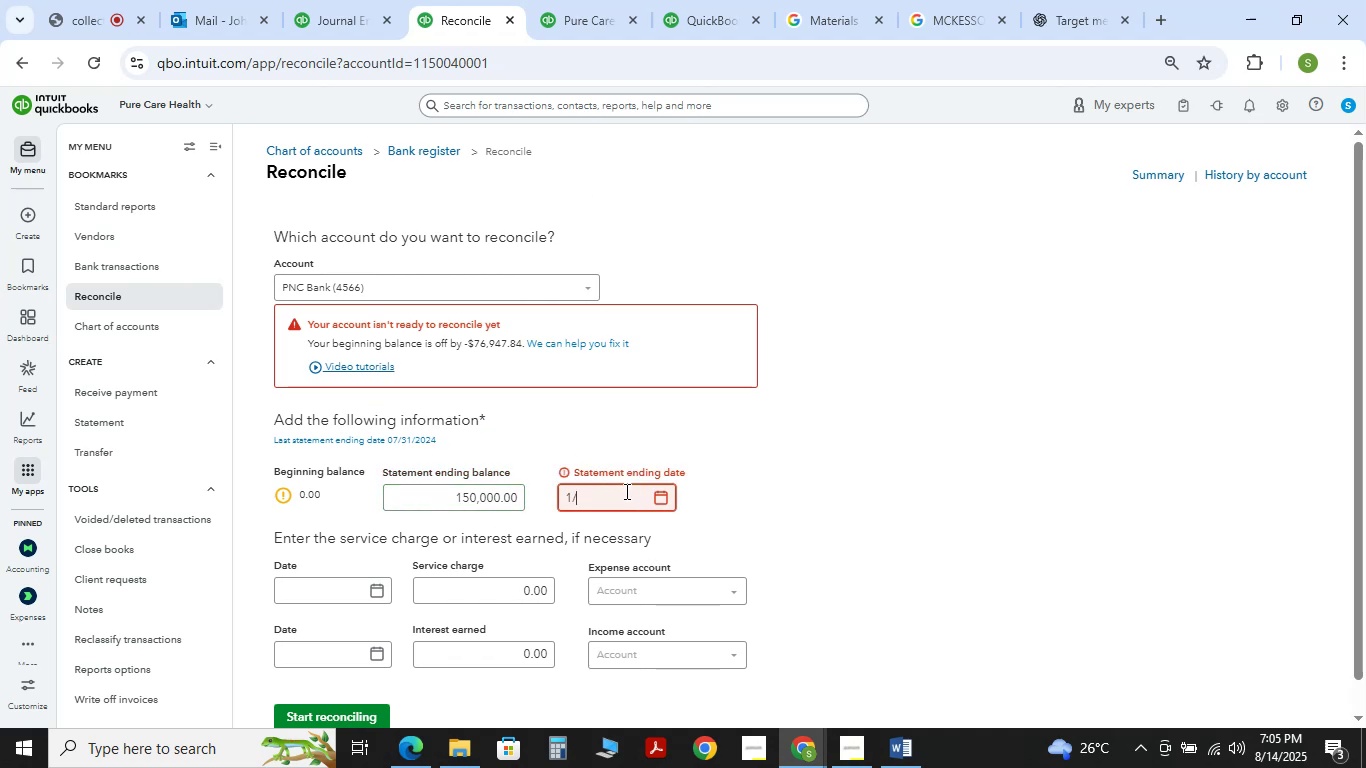 
key(Numpad1)
 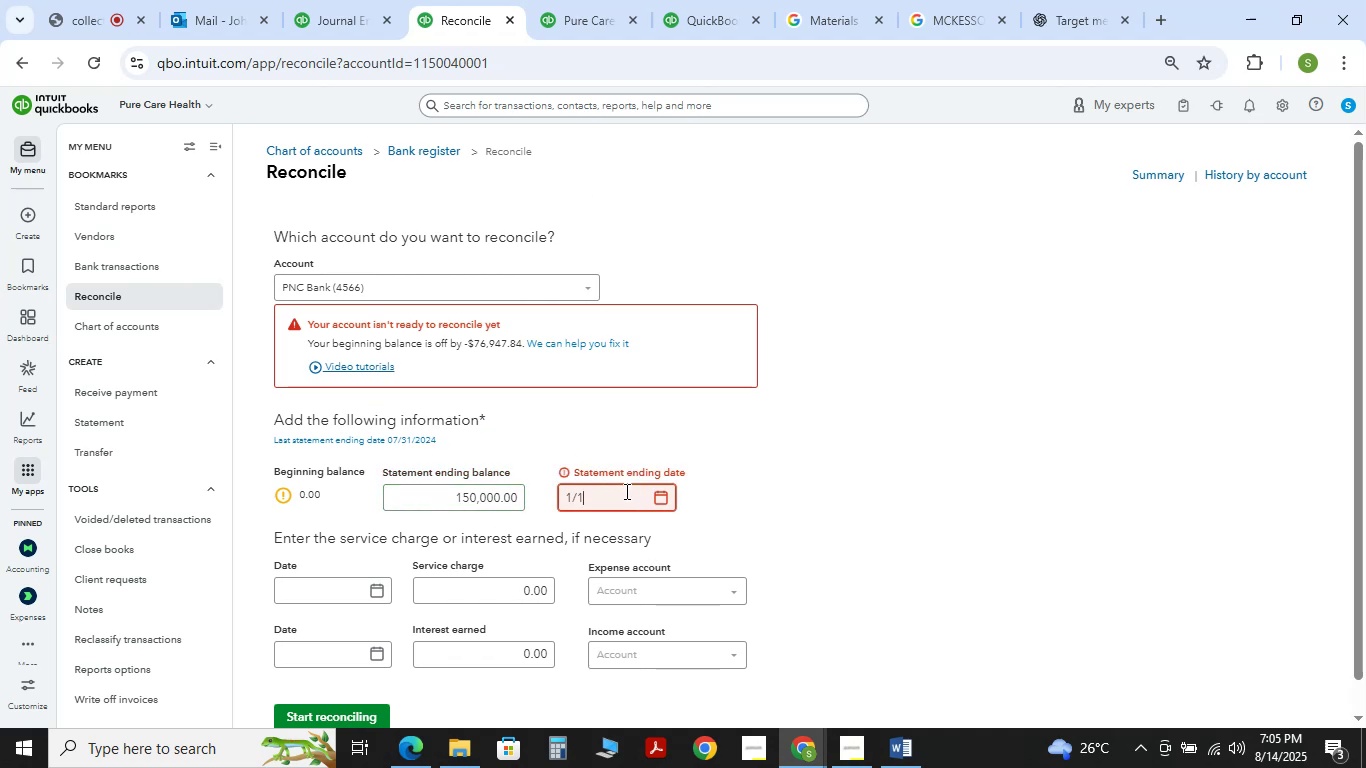 
key(NumpadDivide)
 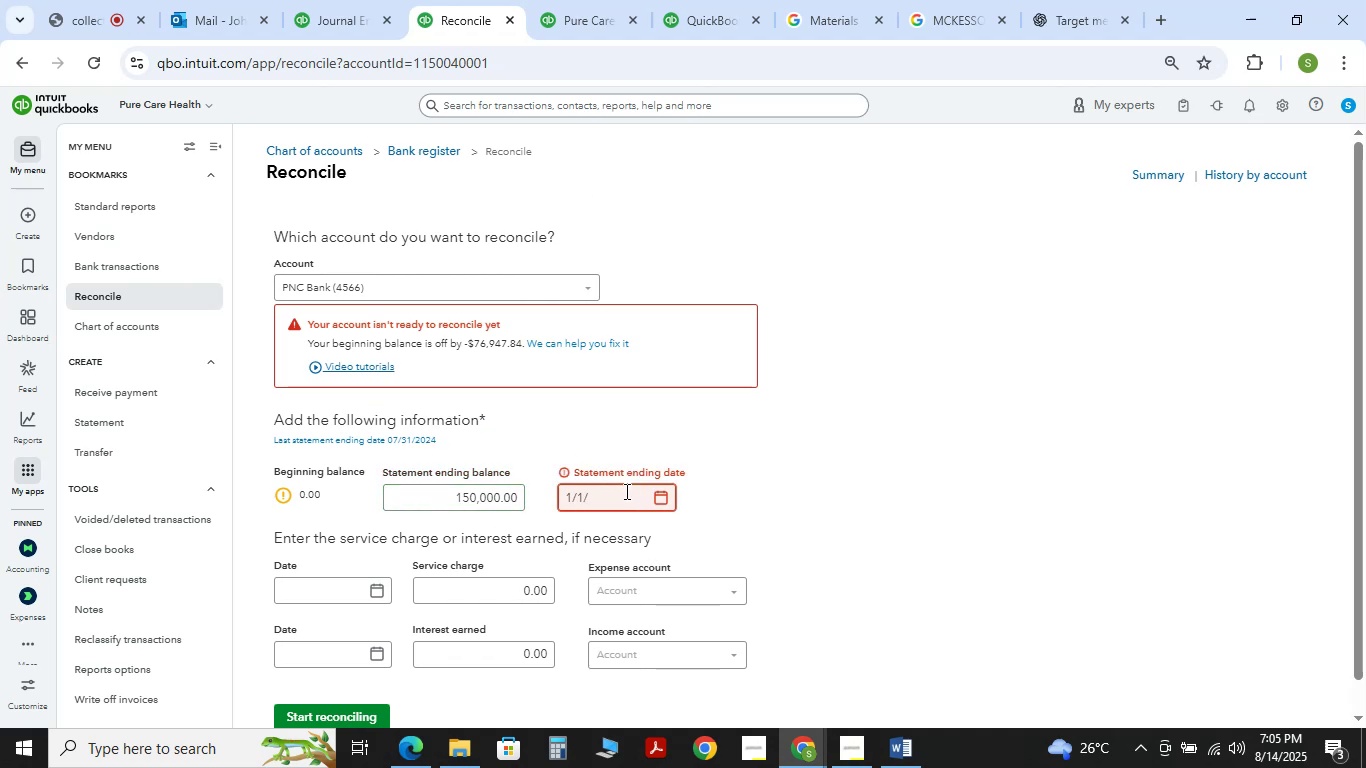 
key(Numpad2)
 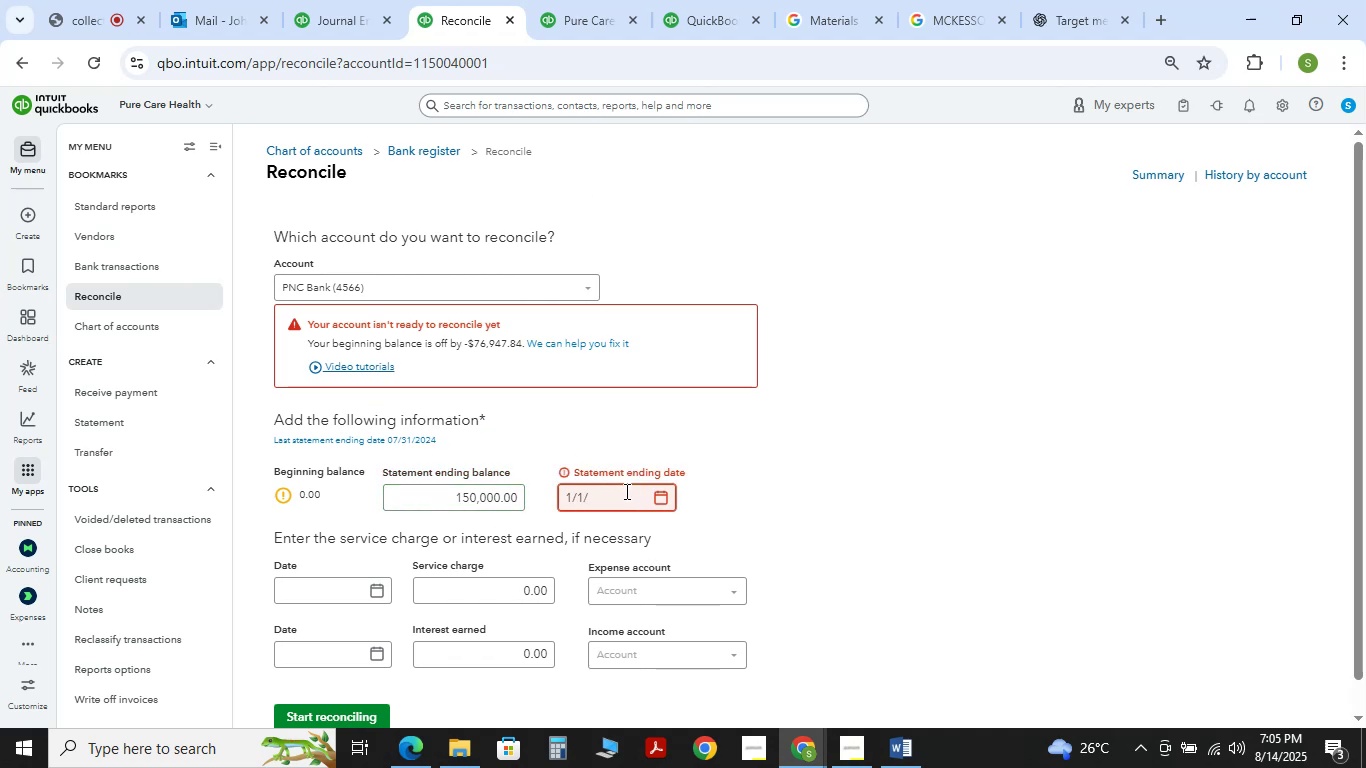 
key(Numpad0)
 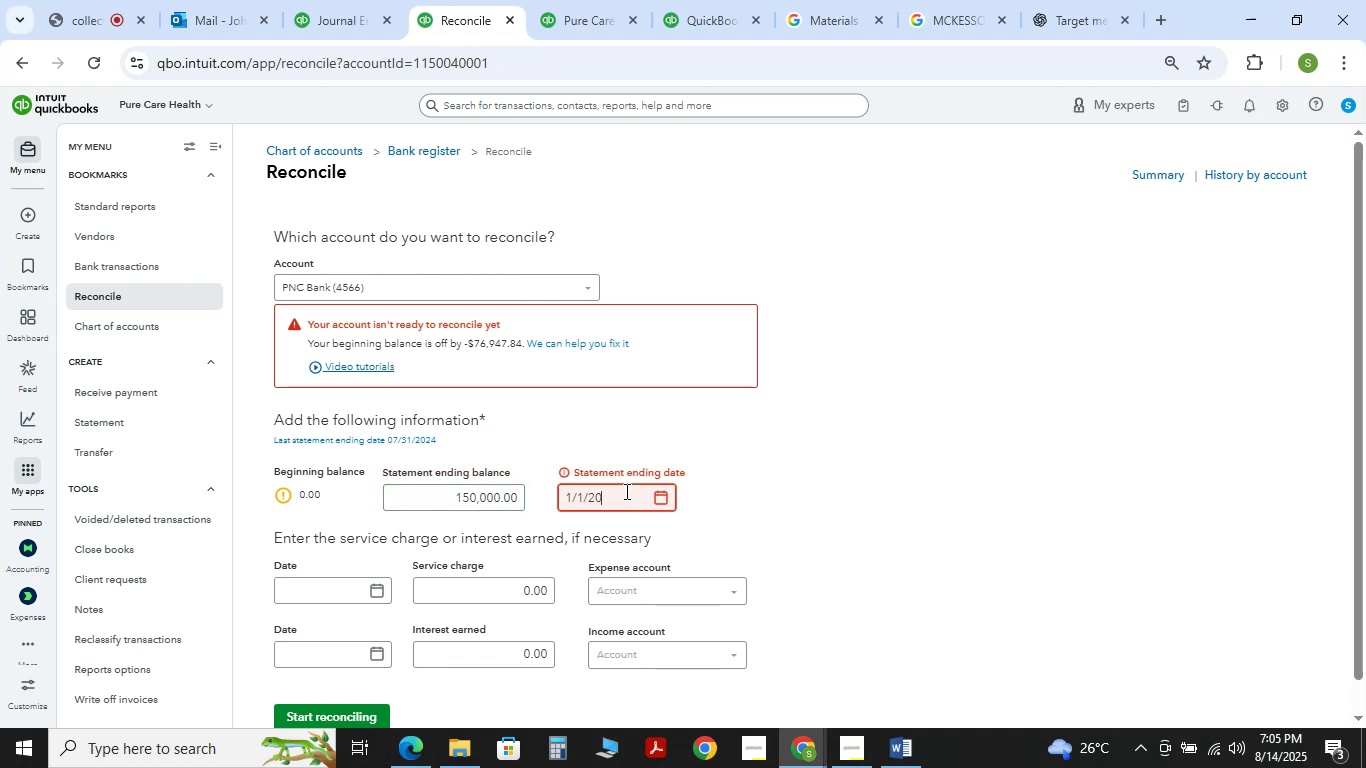 
key(Numpad2)
 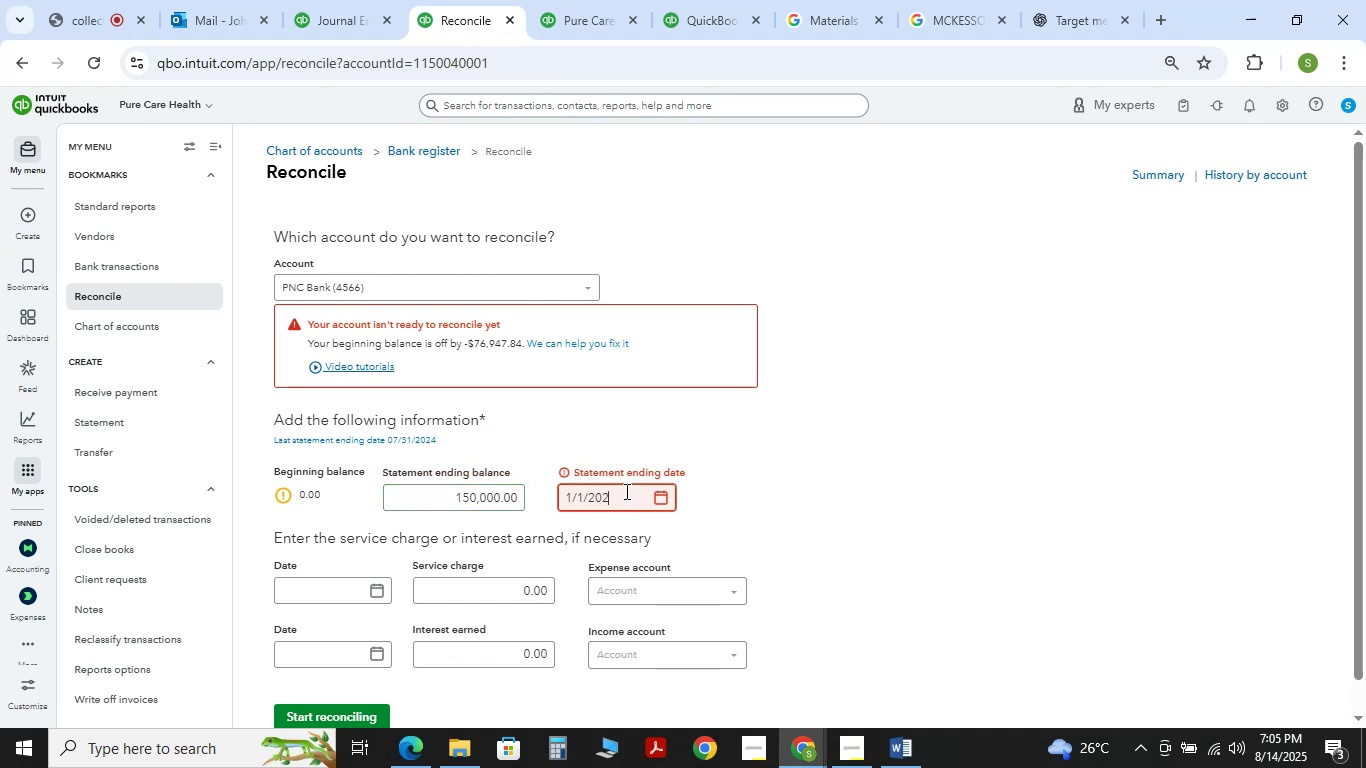 
key(Numpad4)
 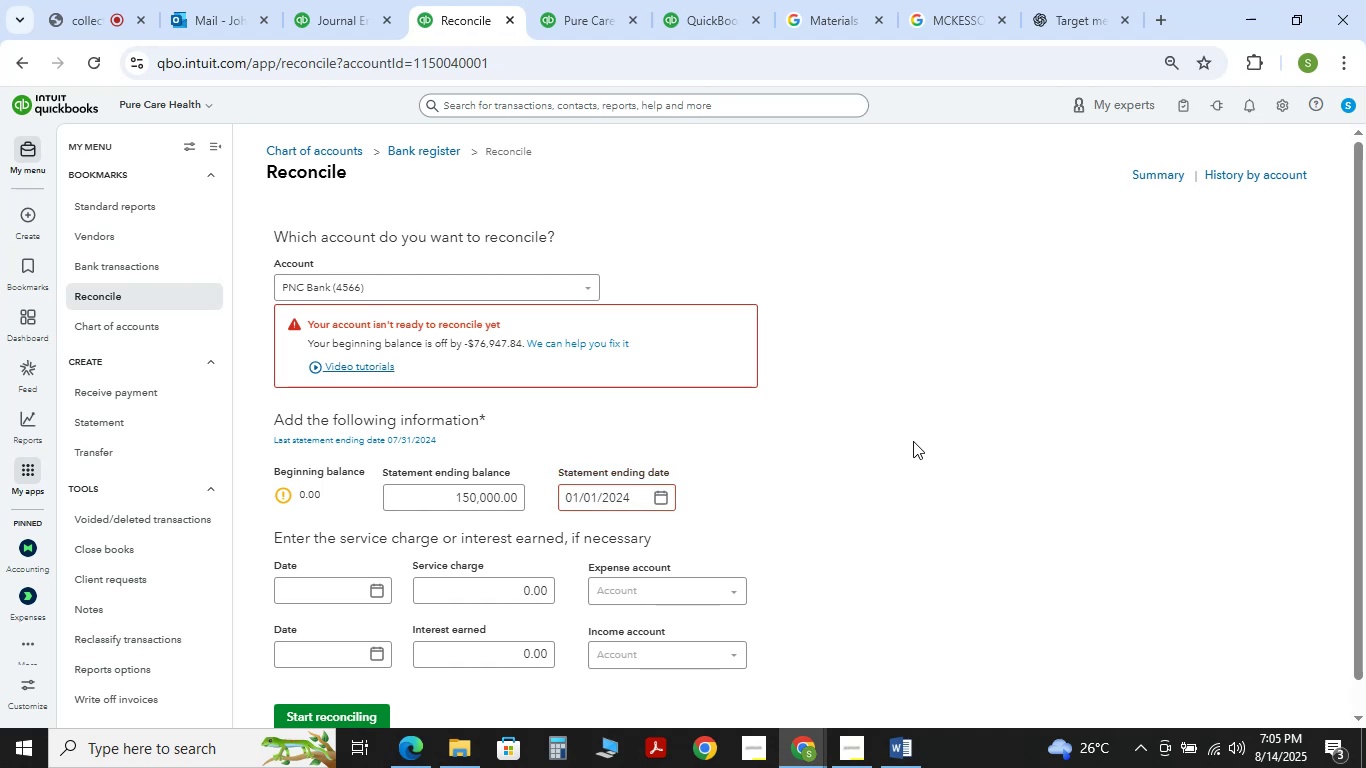 
scroll: coordinate [914, 441], scroll_direction: down, amount: 1.0
 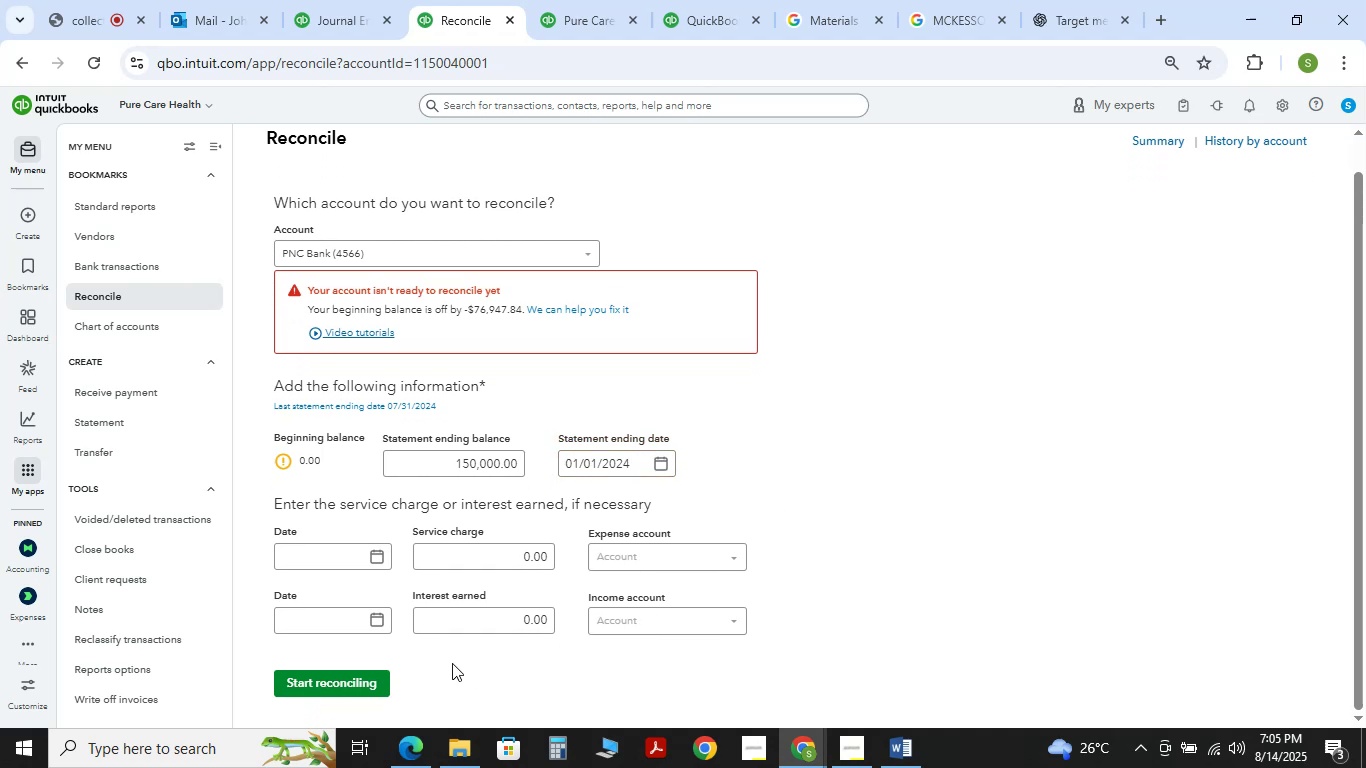 
left_click([348, 681])
 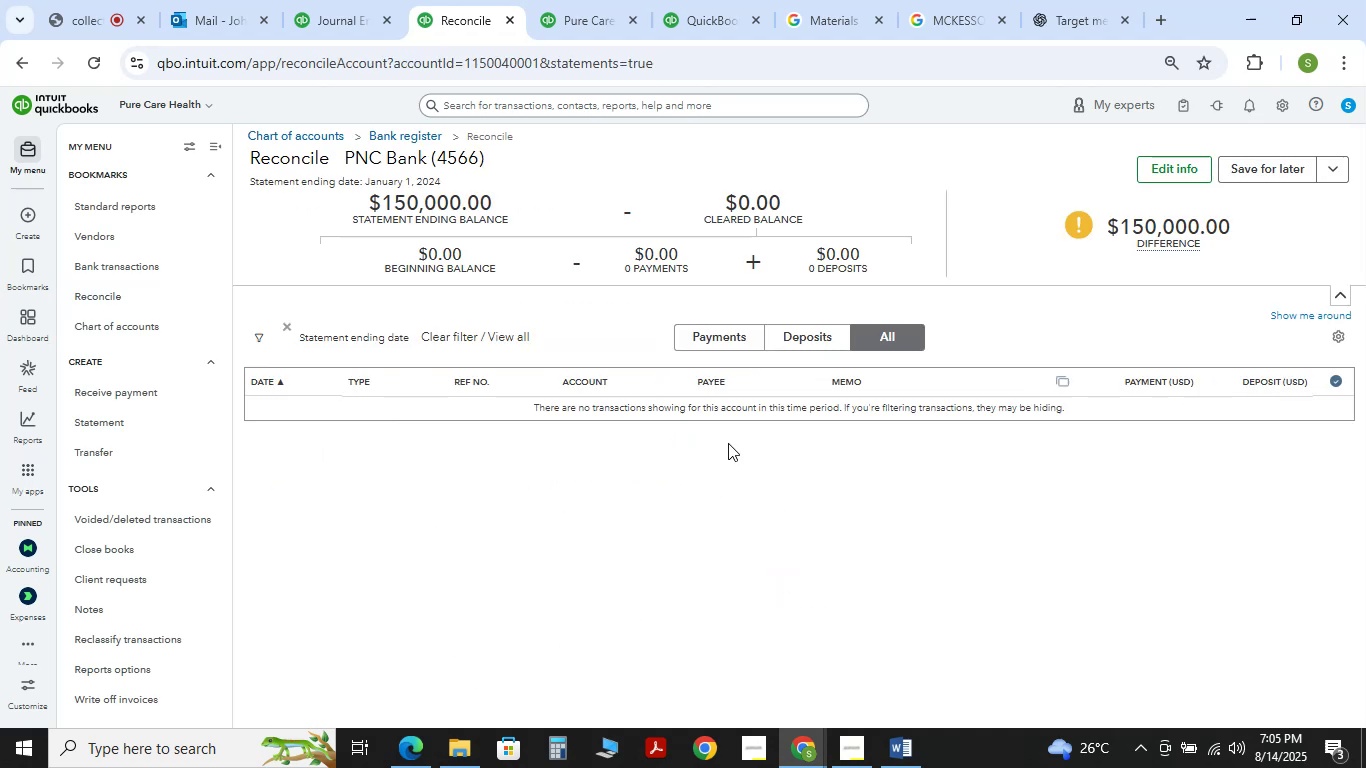 
wait(7.71)
 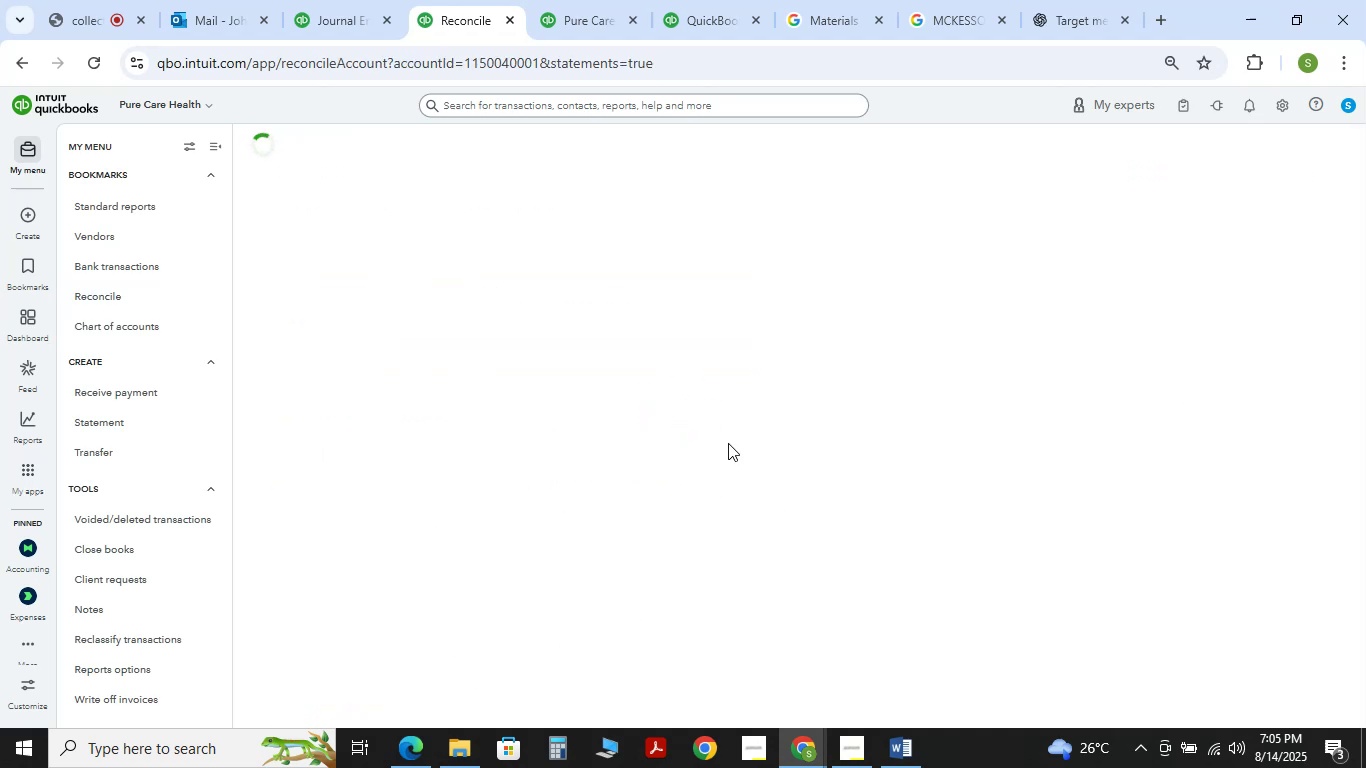 
scroll: coordinate [926, 449], scroll_direction: up, amount: 3.0
 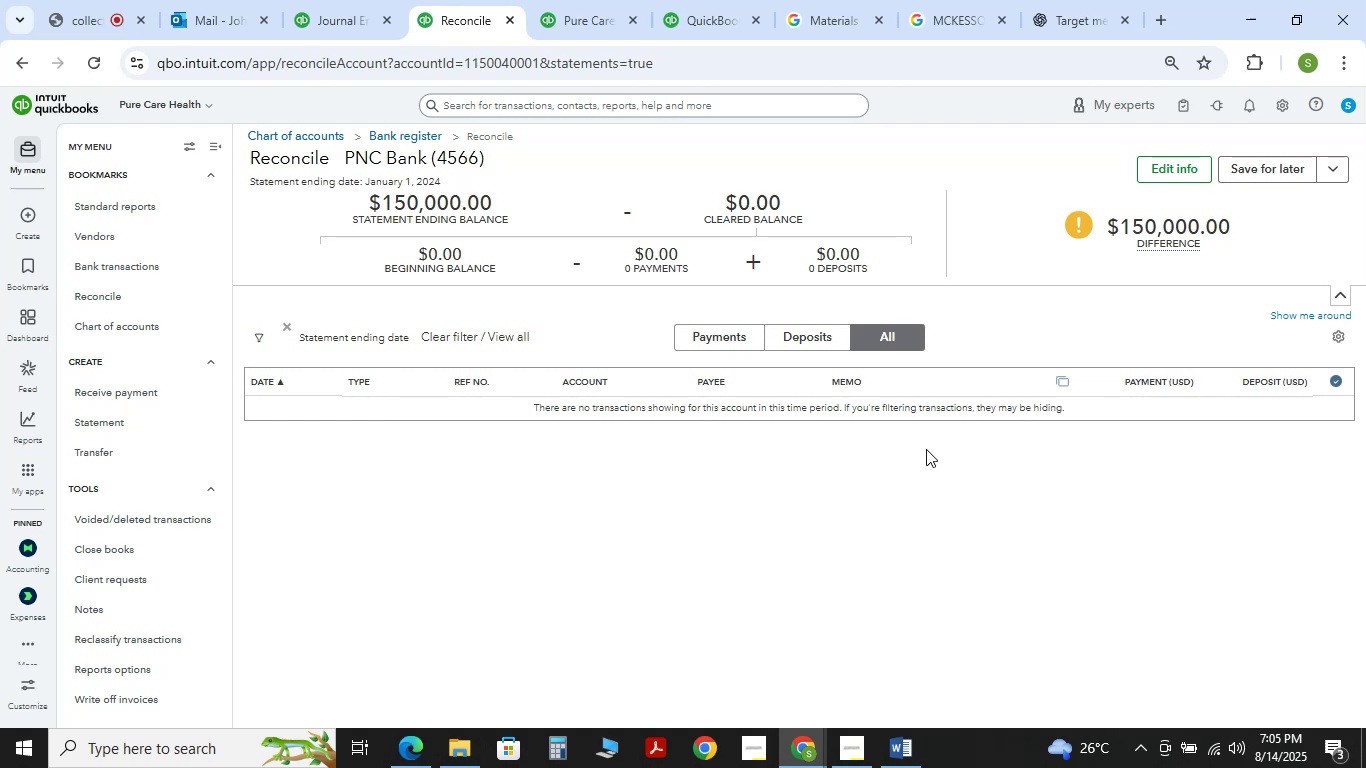 
scroll: coordinate [926, 449], scroll_direction: down, amount: 4.0
 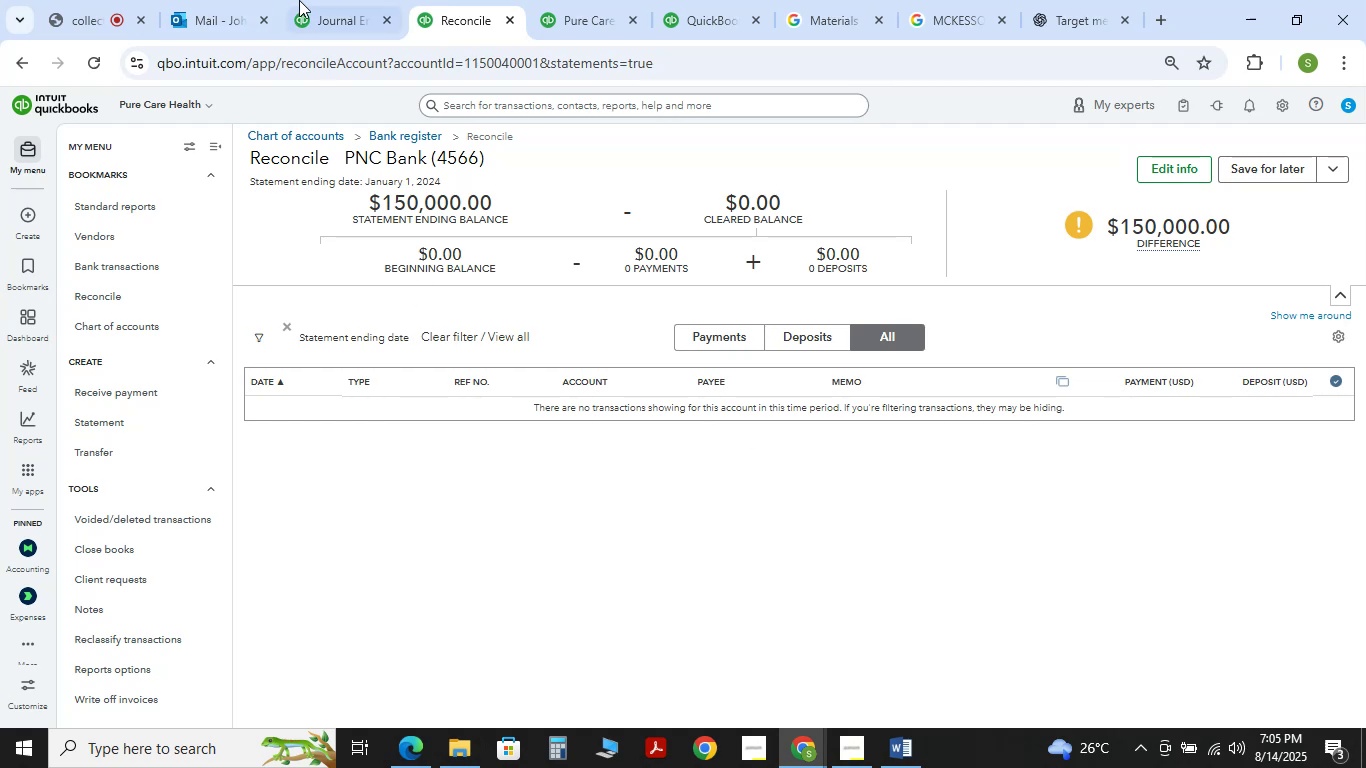 
left_click([336, 0])
 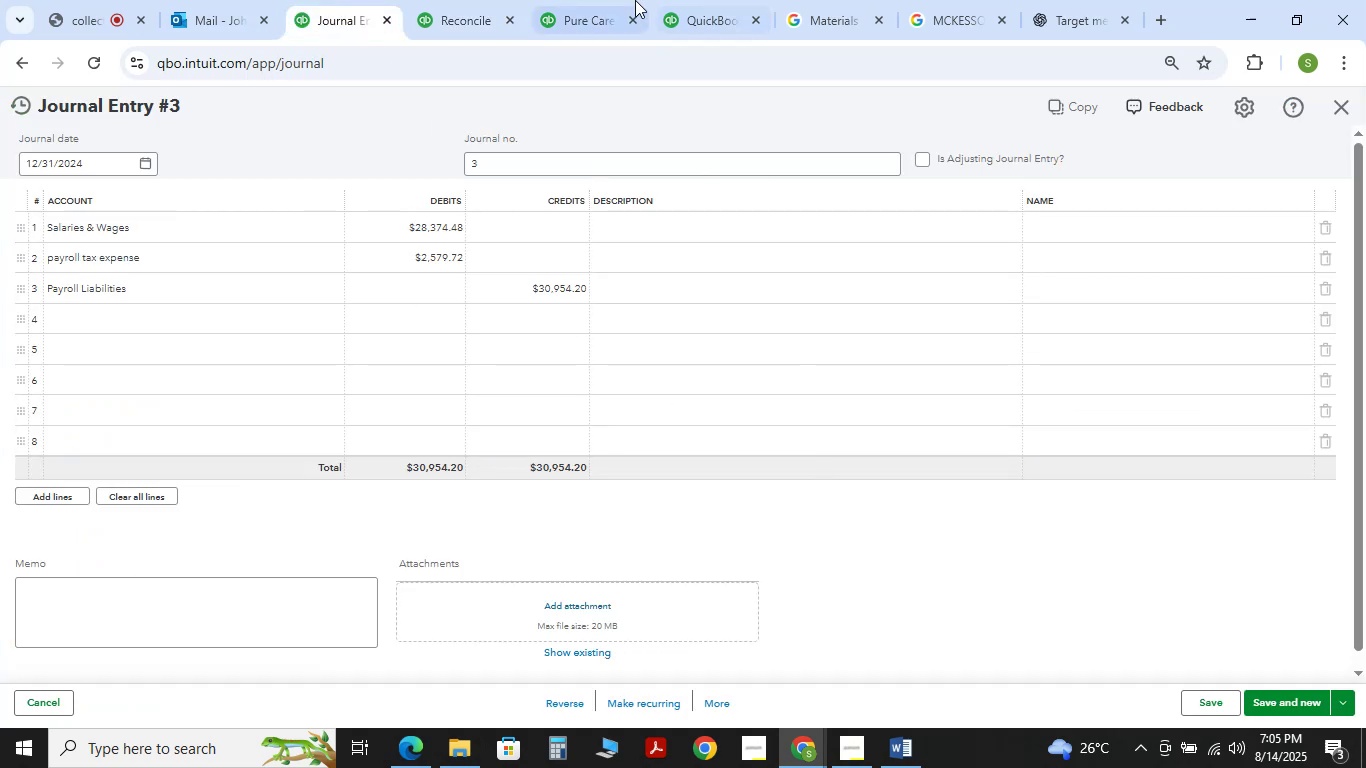 
left_click([613, 0])
 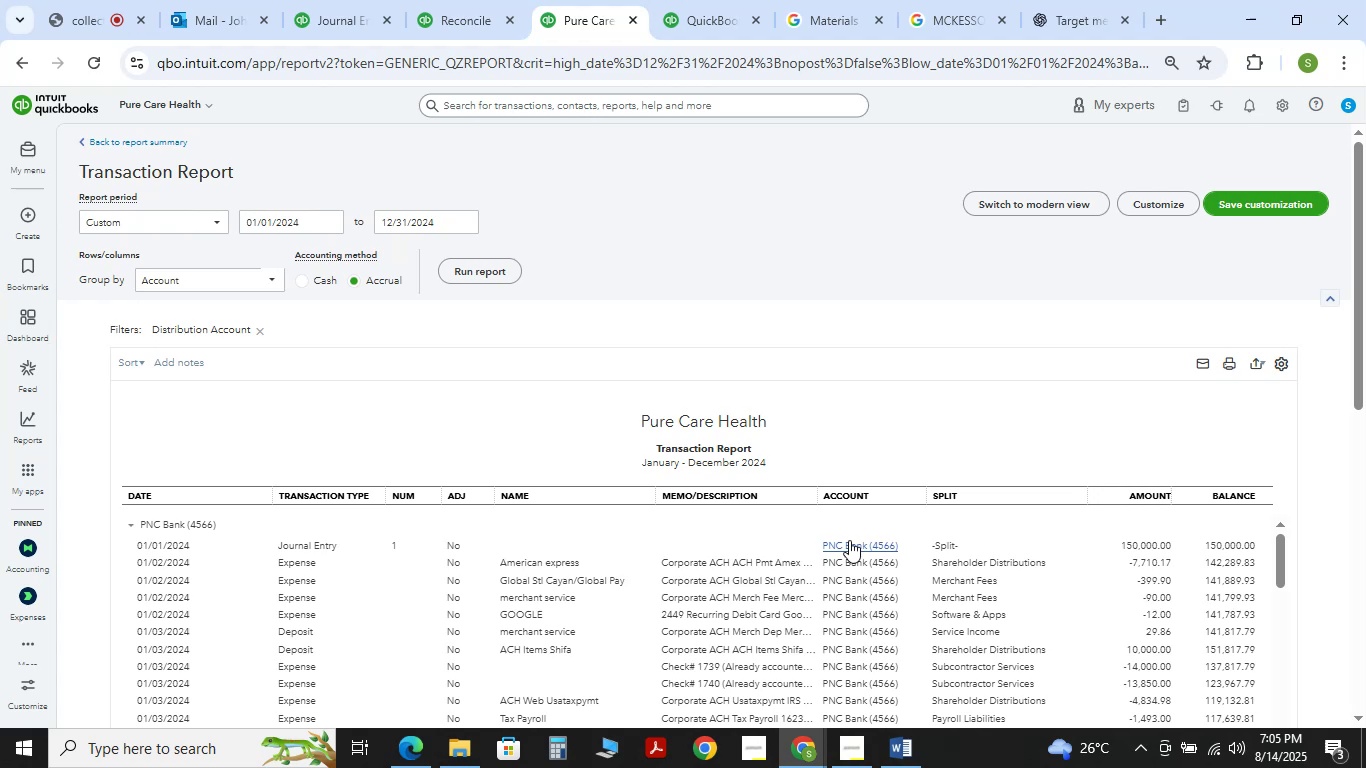 
wait(7.5)
 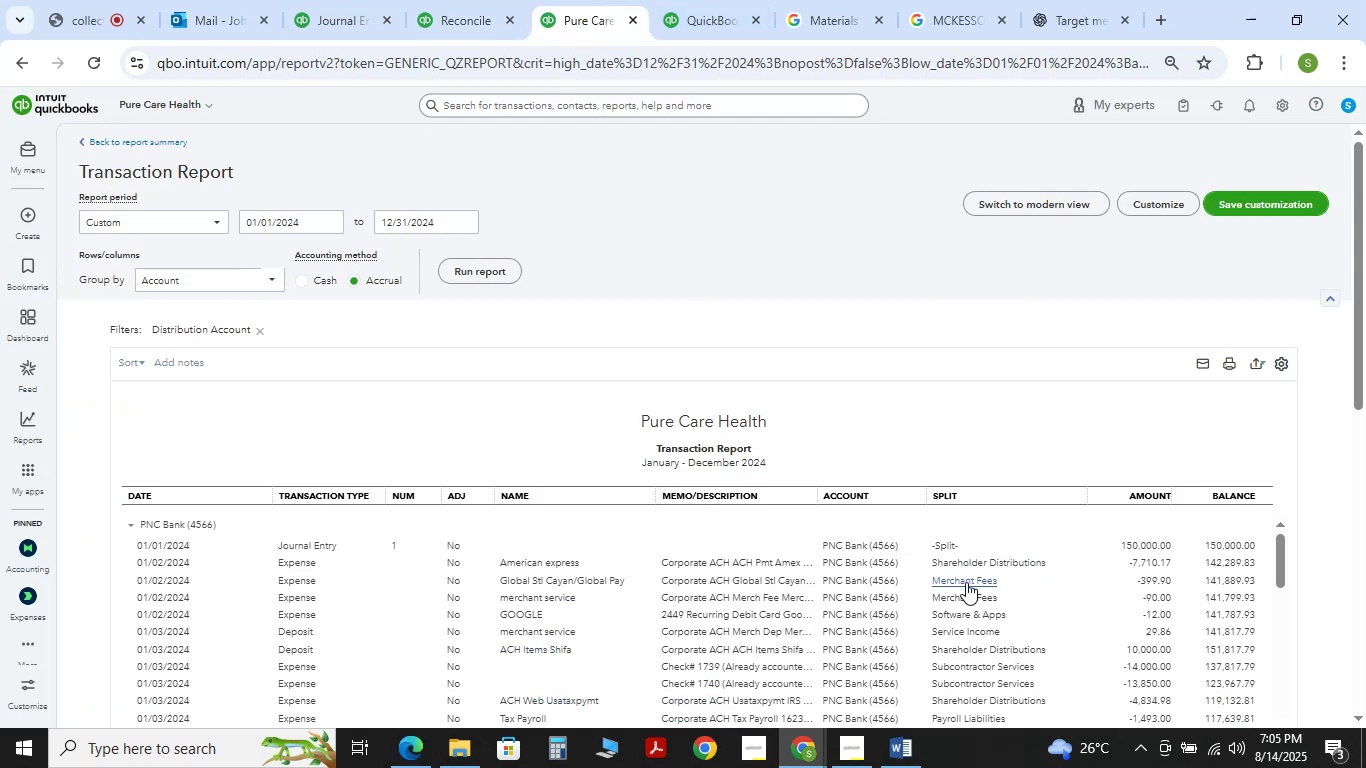 
mouse_move([456, 22])
 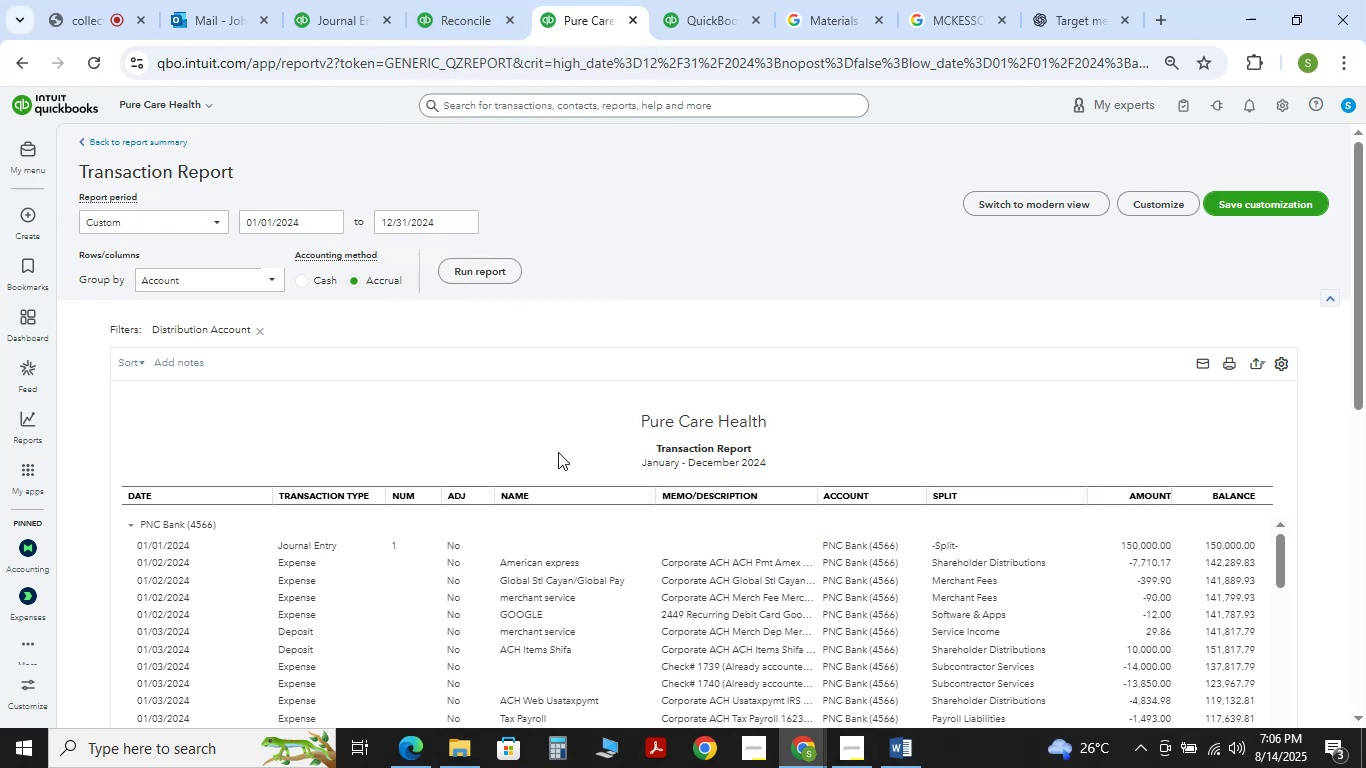 
left_click([486, 0])
 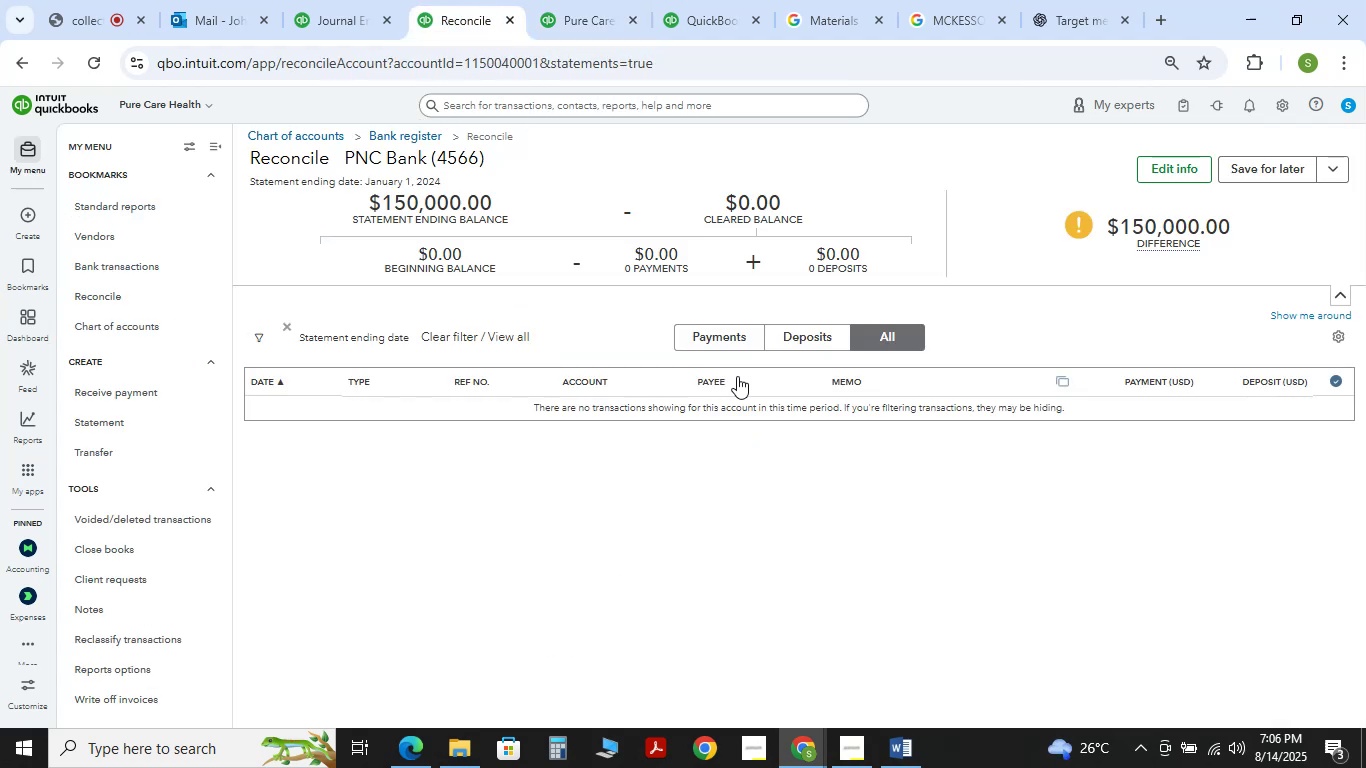 
scroll: coordinate [737, 376], scroll_direction: up, amount: 2.0
 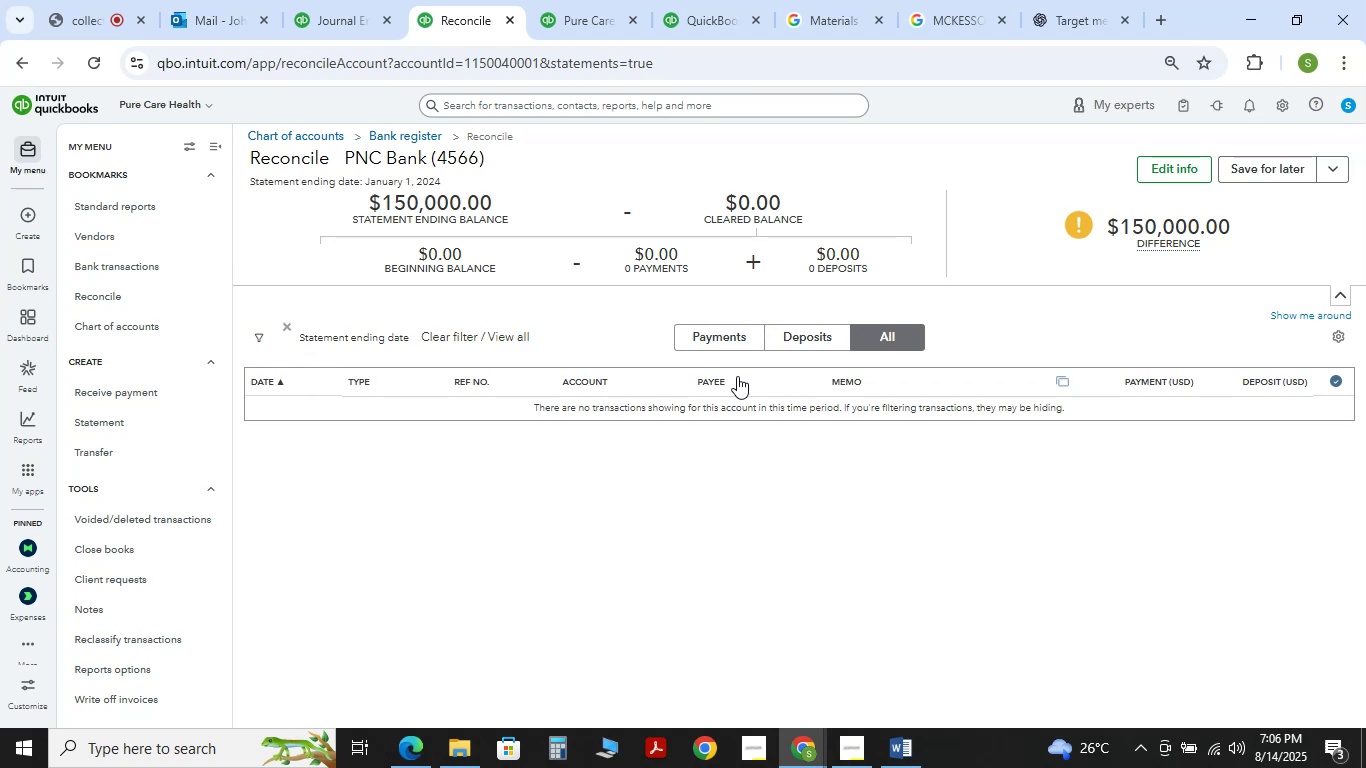 
left_click([365, 0])
 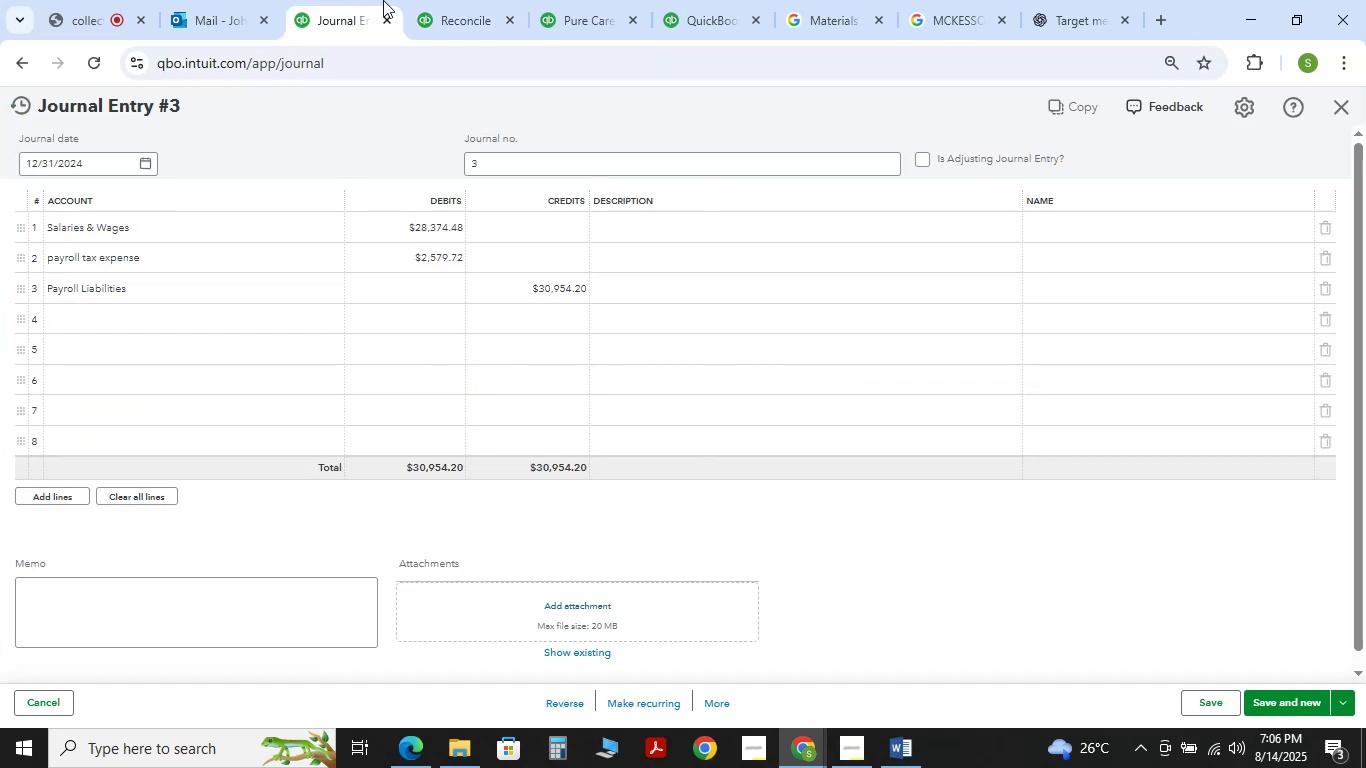 
left_click([411, 0])
 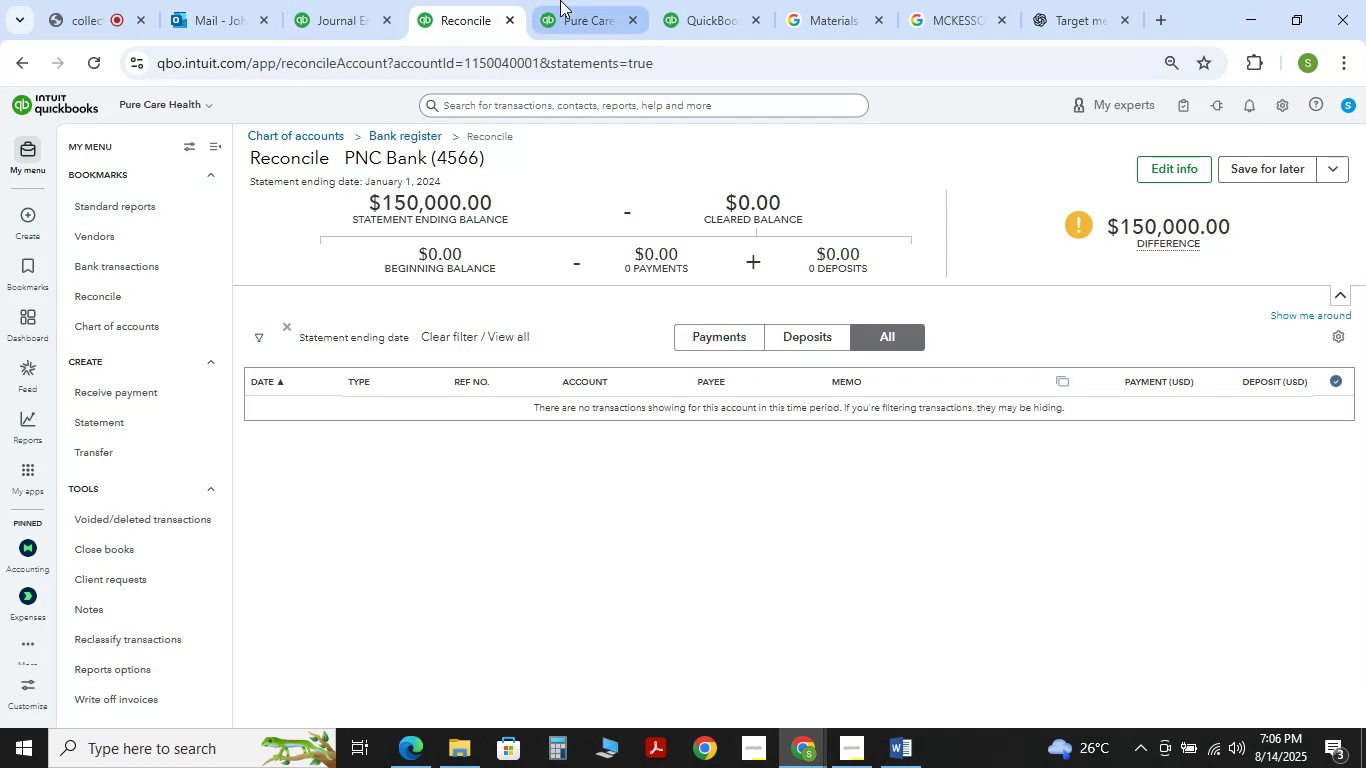 
double_click([560, 0])
 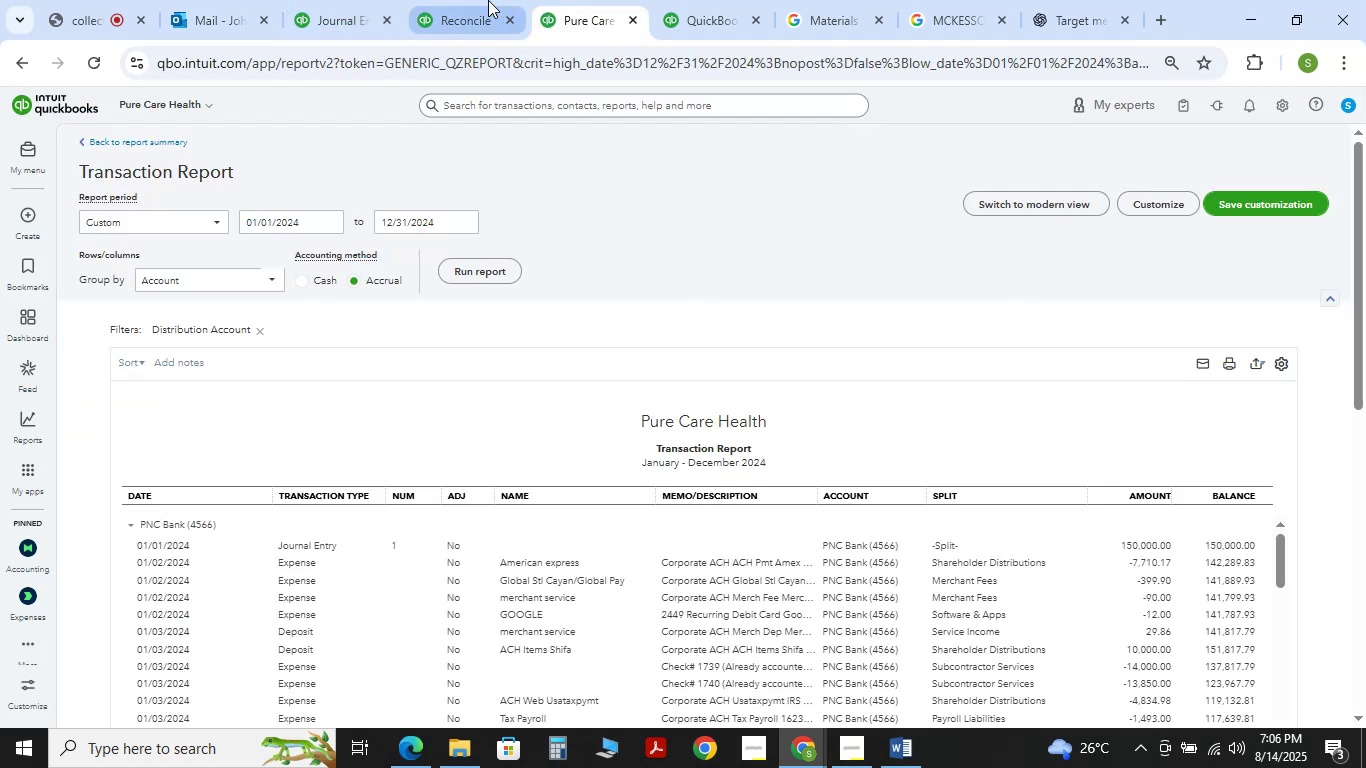 
left_click([488, 0])
 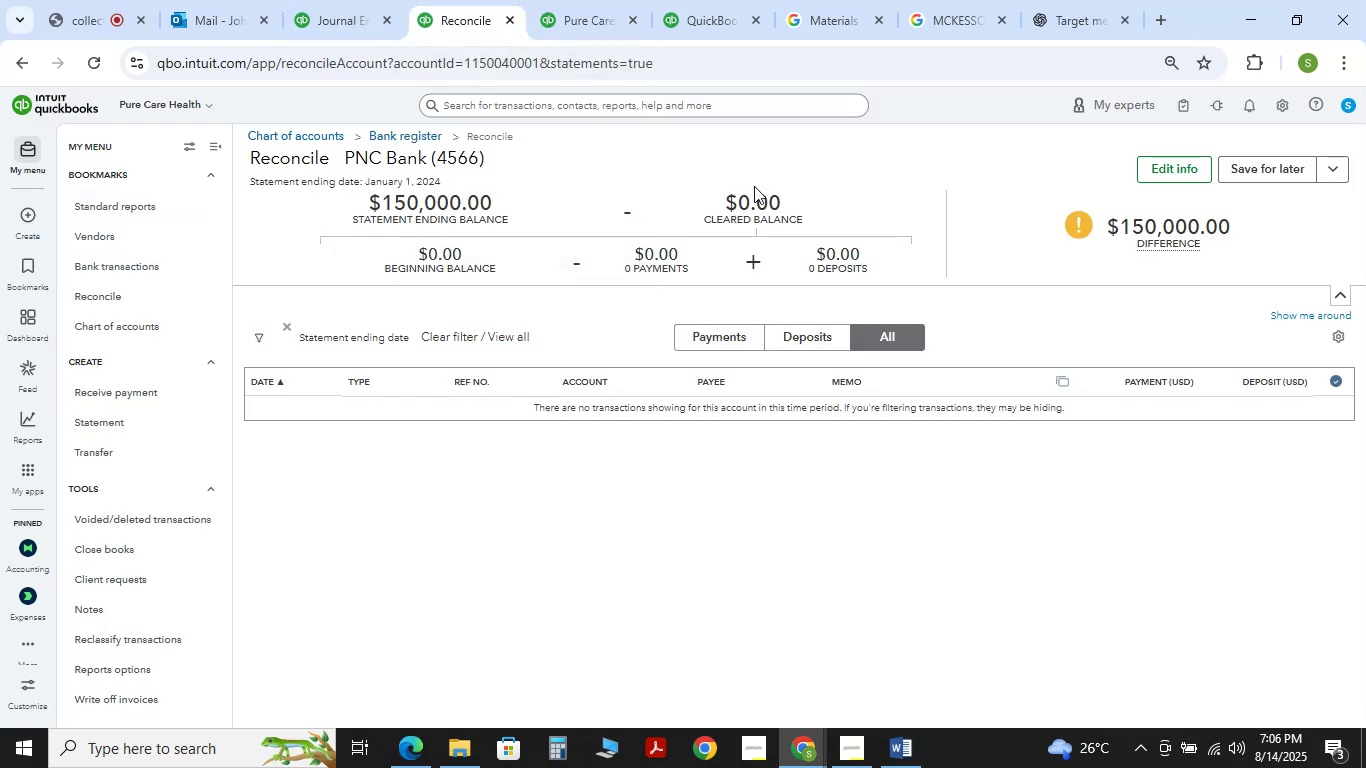 
scroll: coordinate [802, 404], scroll_direction: up, amount: 5.0
 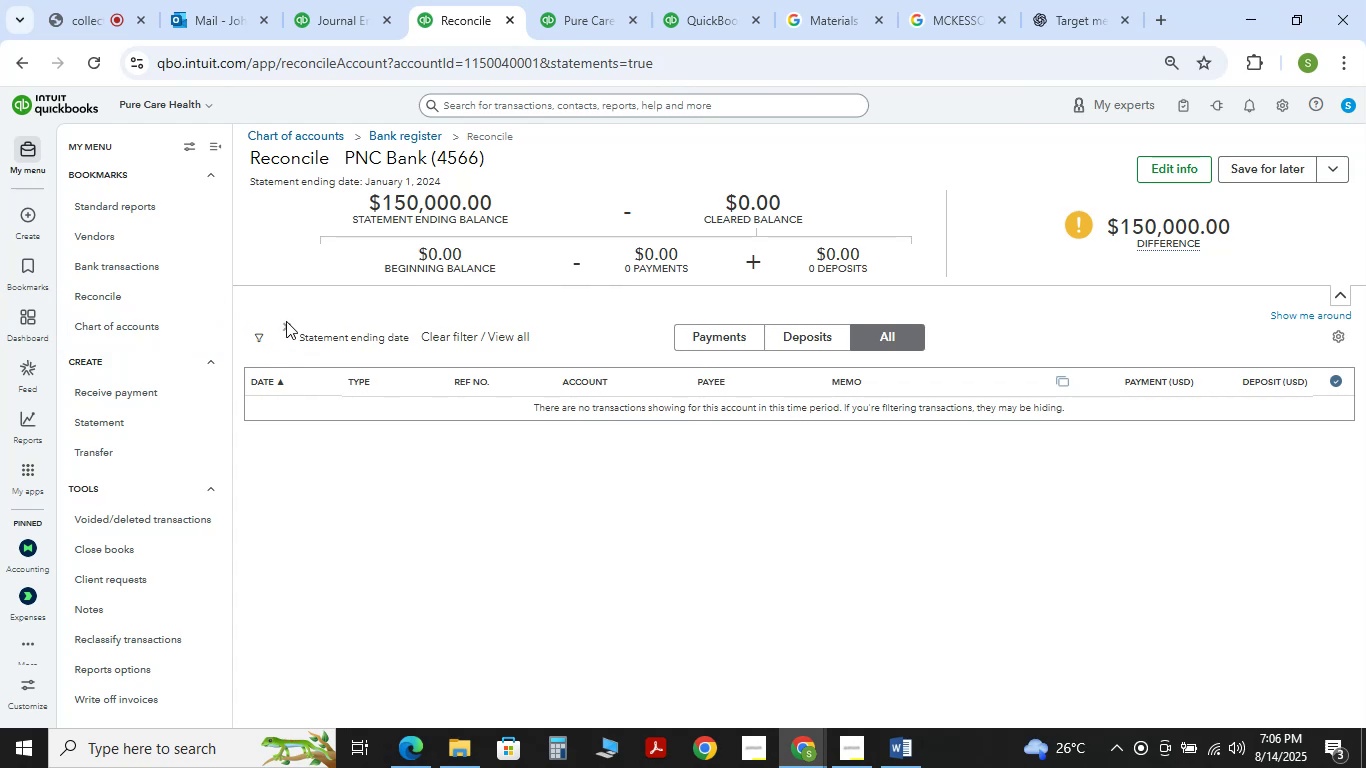 
wait(5.63)
 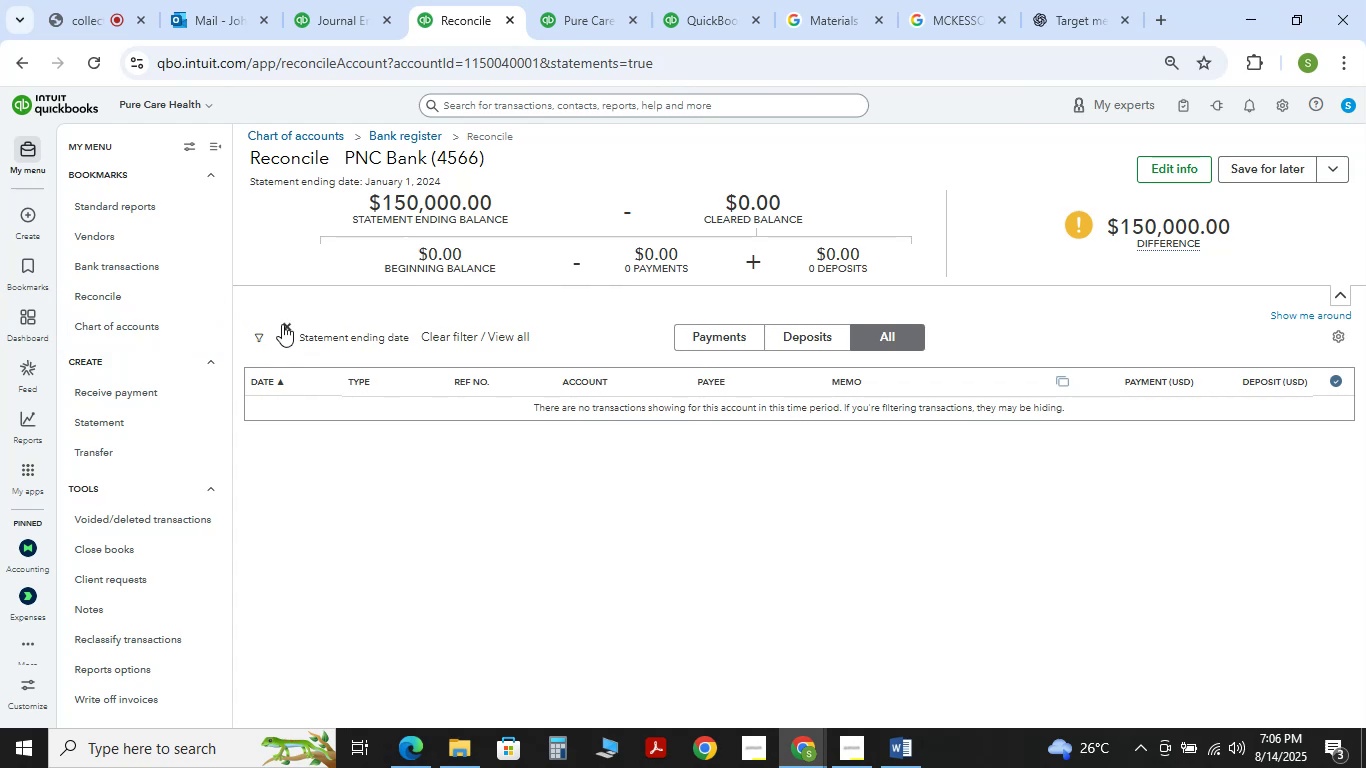 
left_click([1325, 164])
 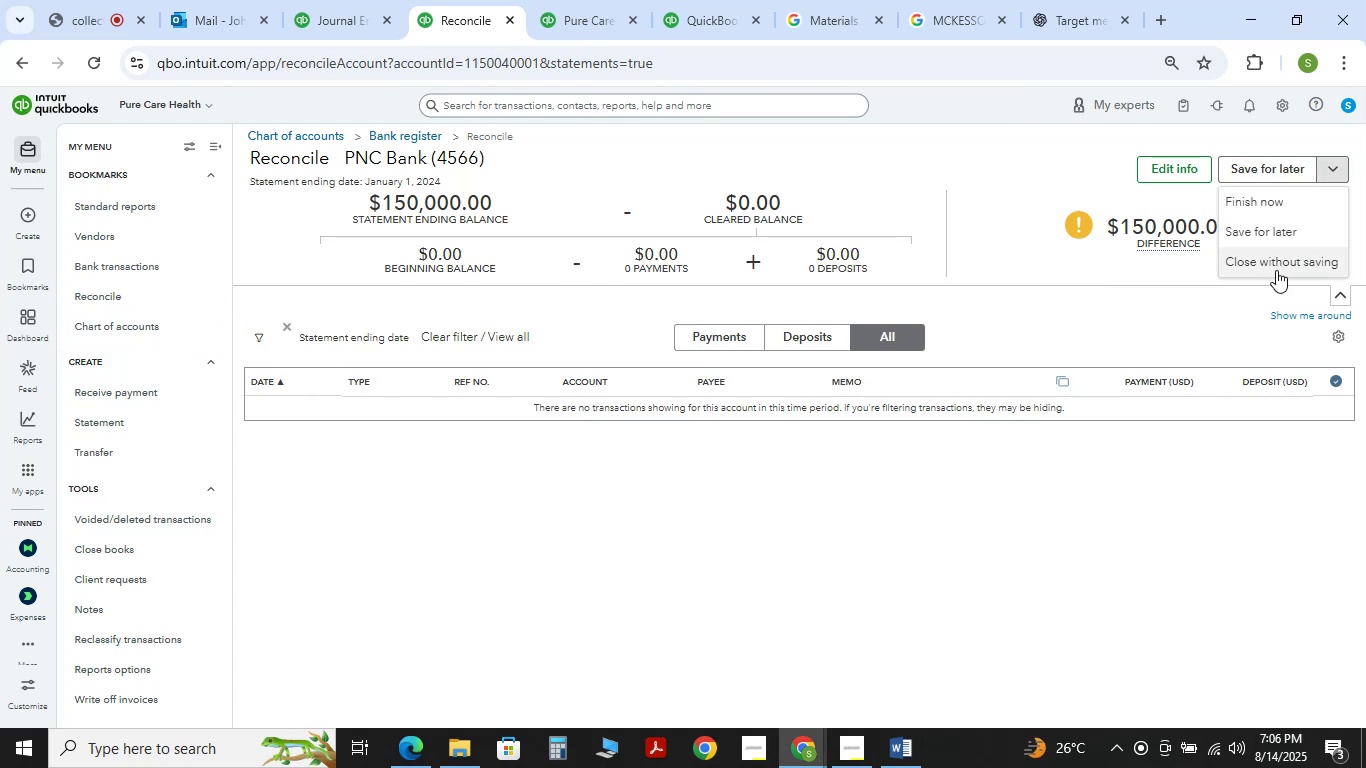 
left_click([1276, 270])
 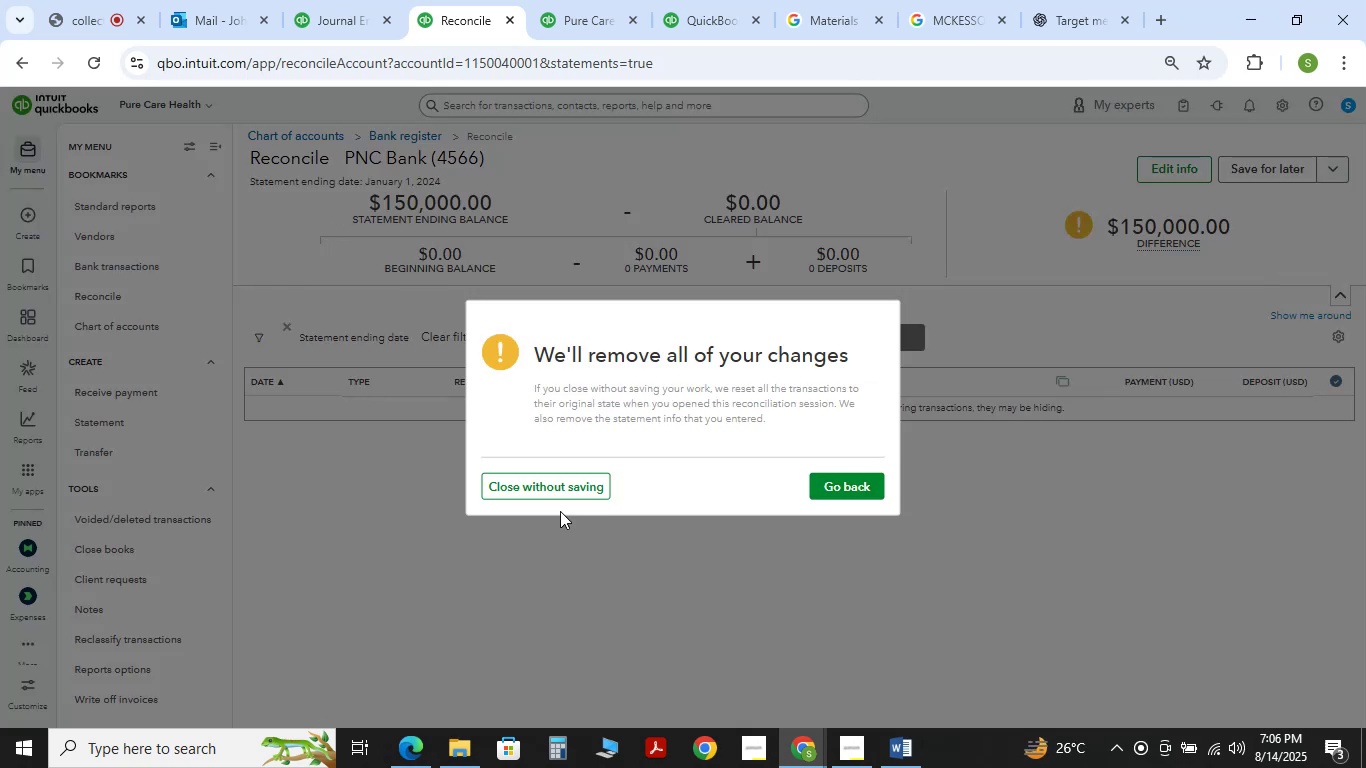 
left_click([551, 492])
 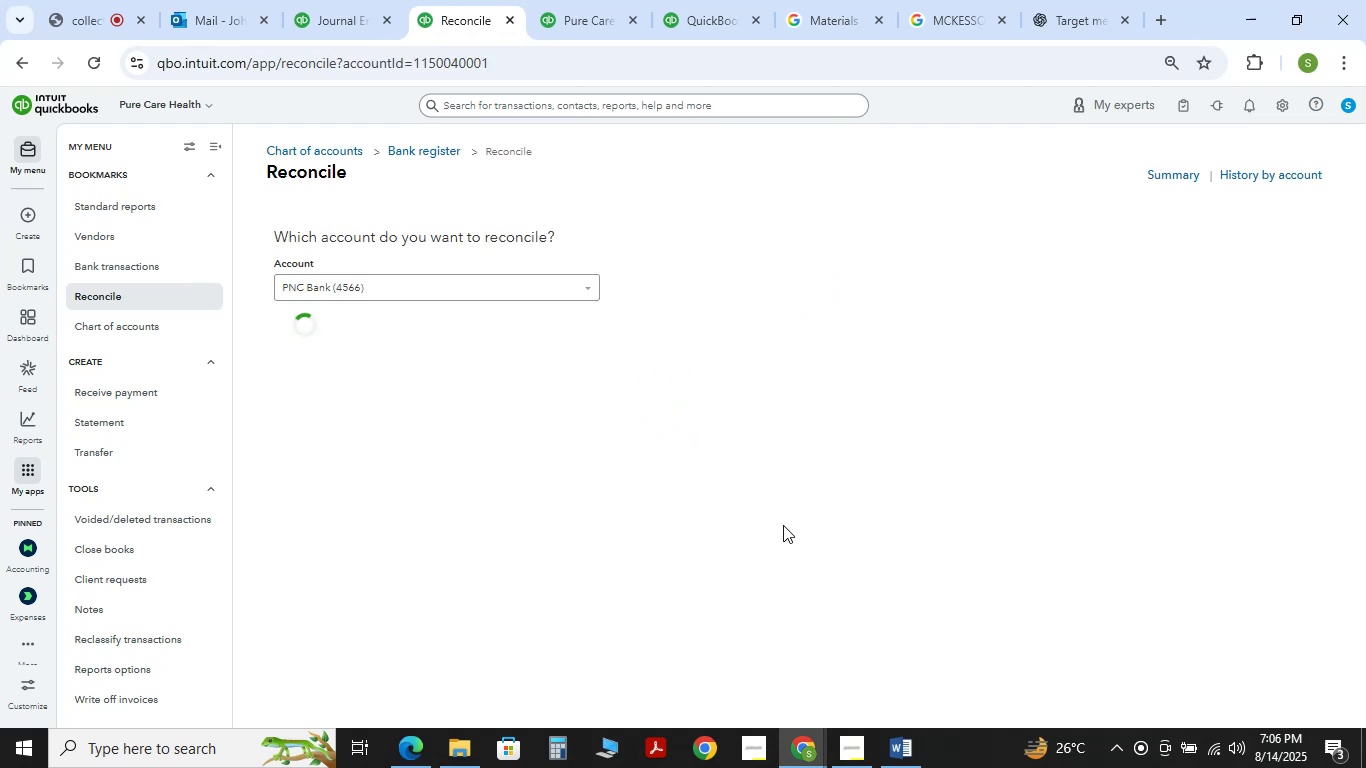 
wait(5.66)
 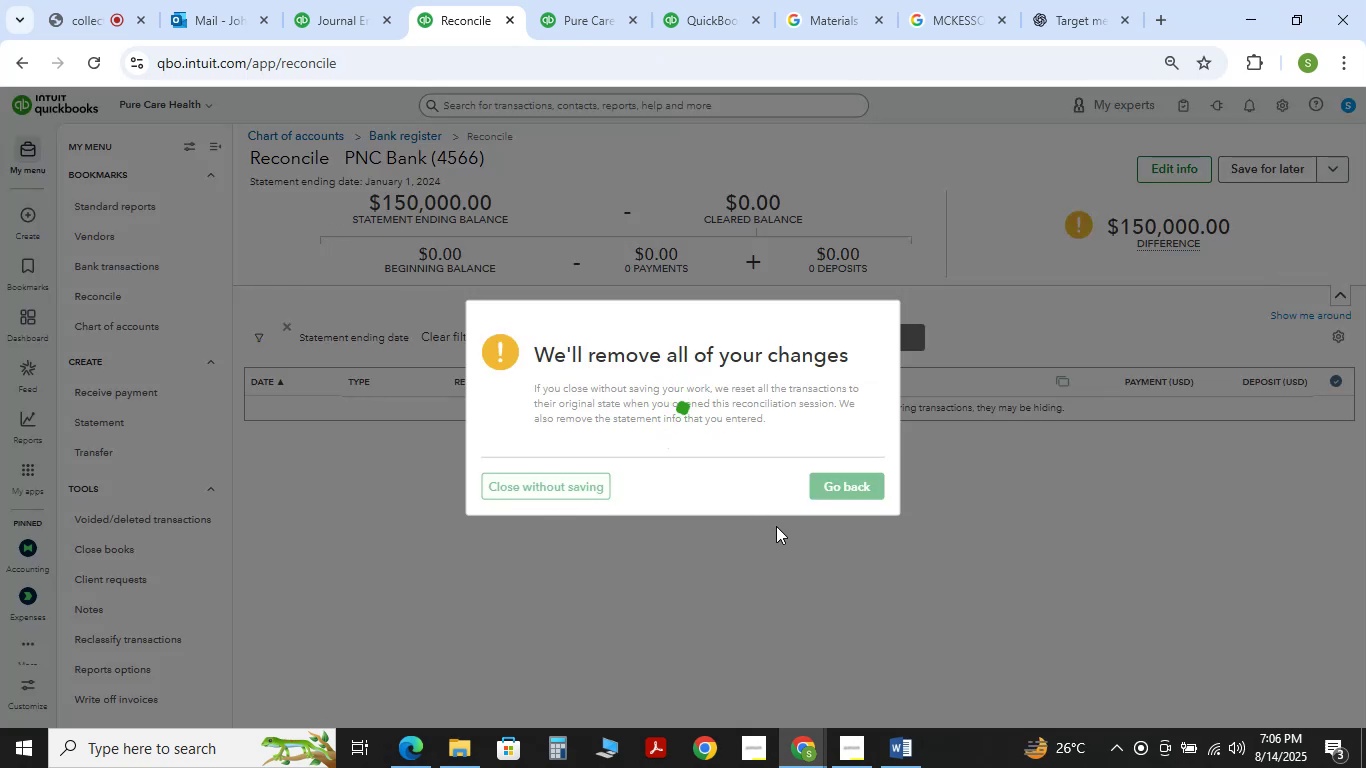 
scroll: coordinate [784, 525], scroll_direction: none, amount: 0.0
 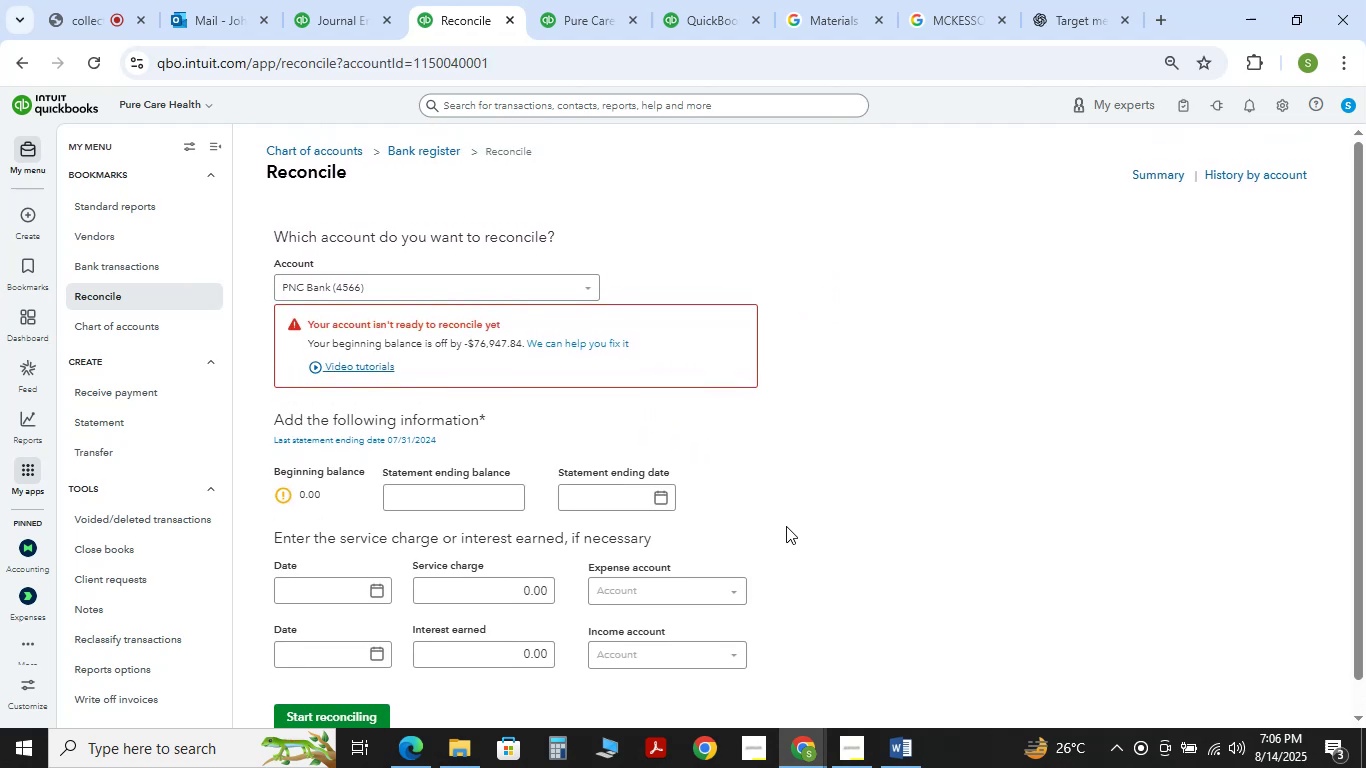 
wait(5.84)
 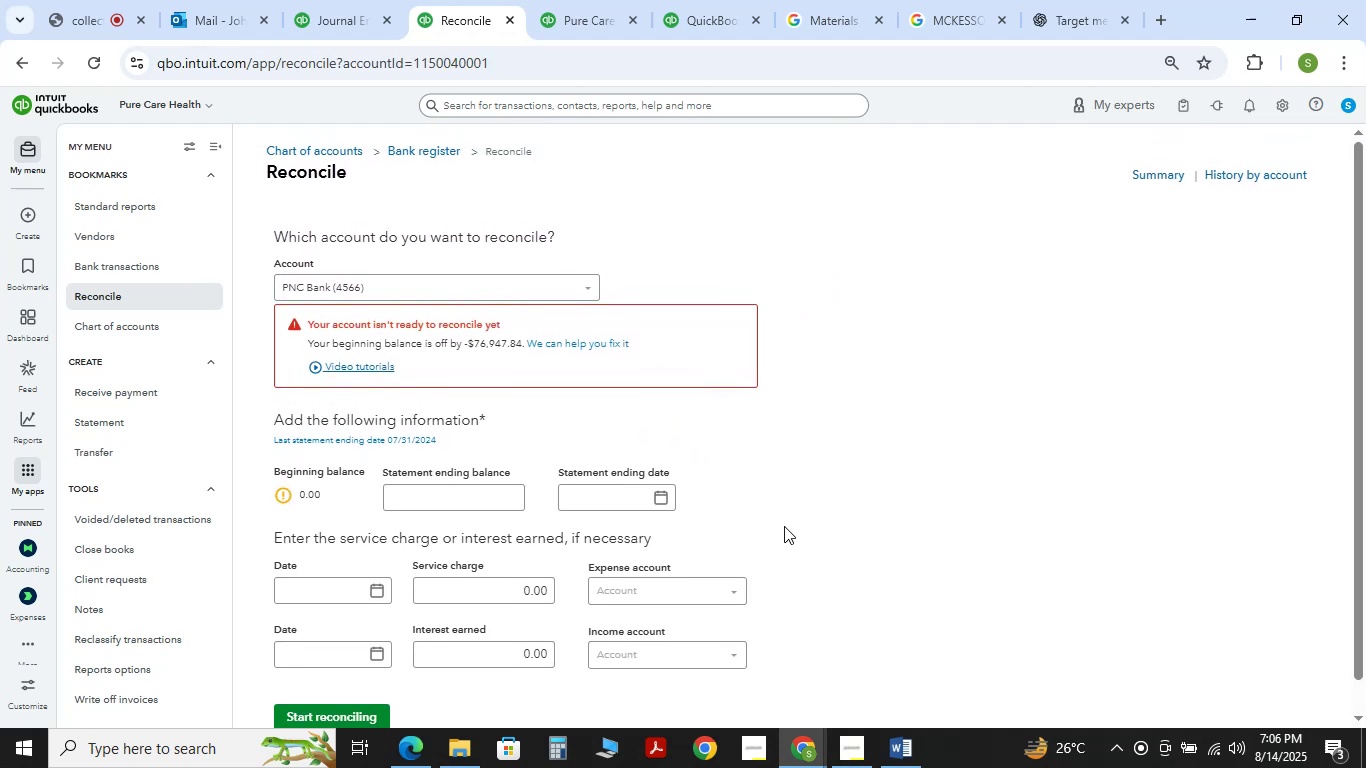 
left_click([346, 0])
 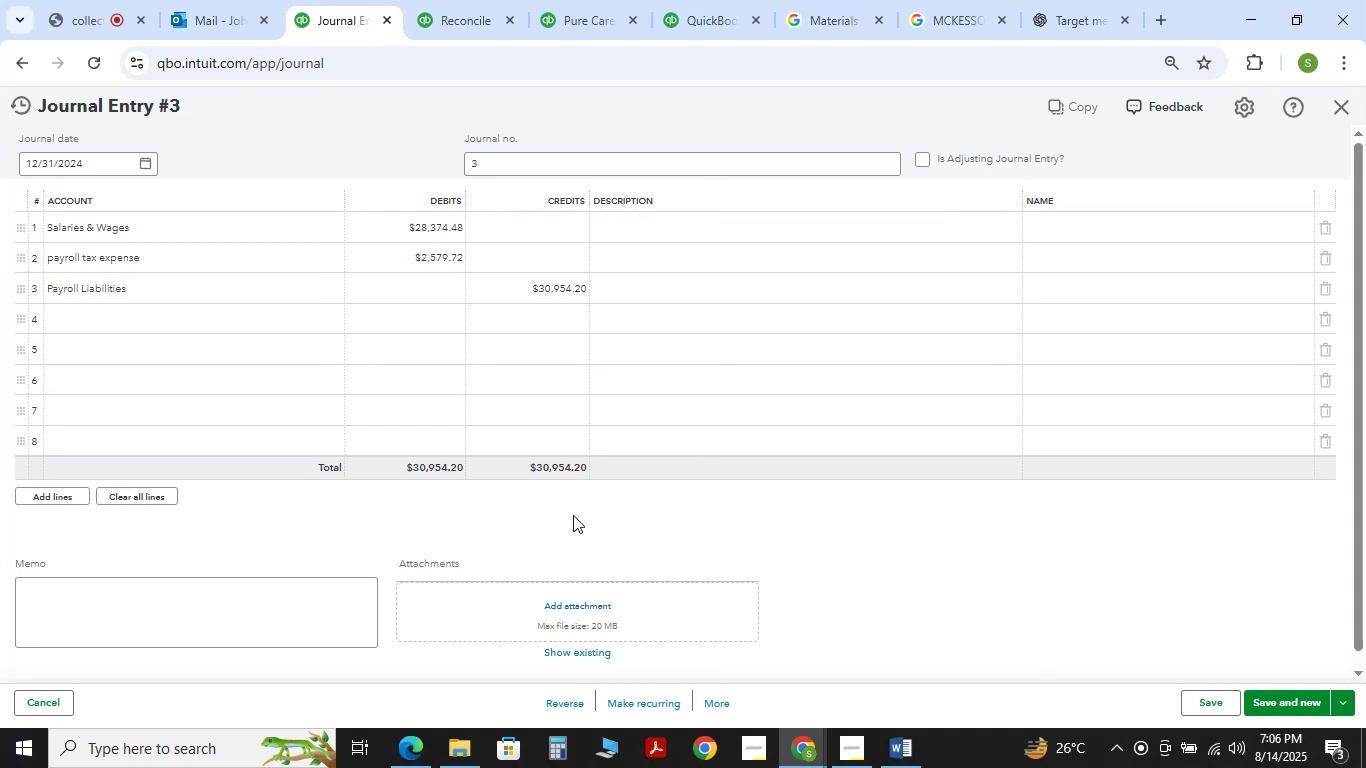 
scroll: coordinate [479, 518], scroll_direction: up, amount: 3.0
 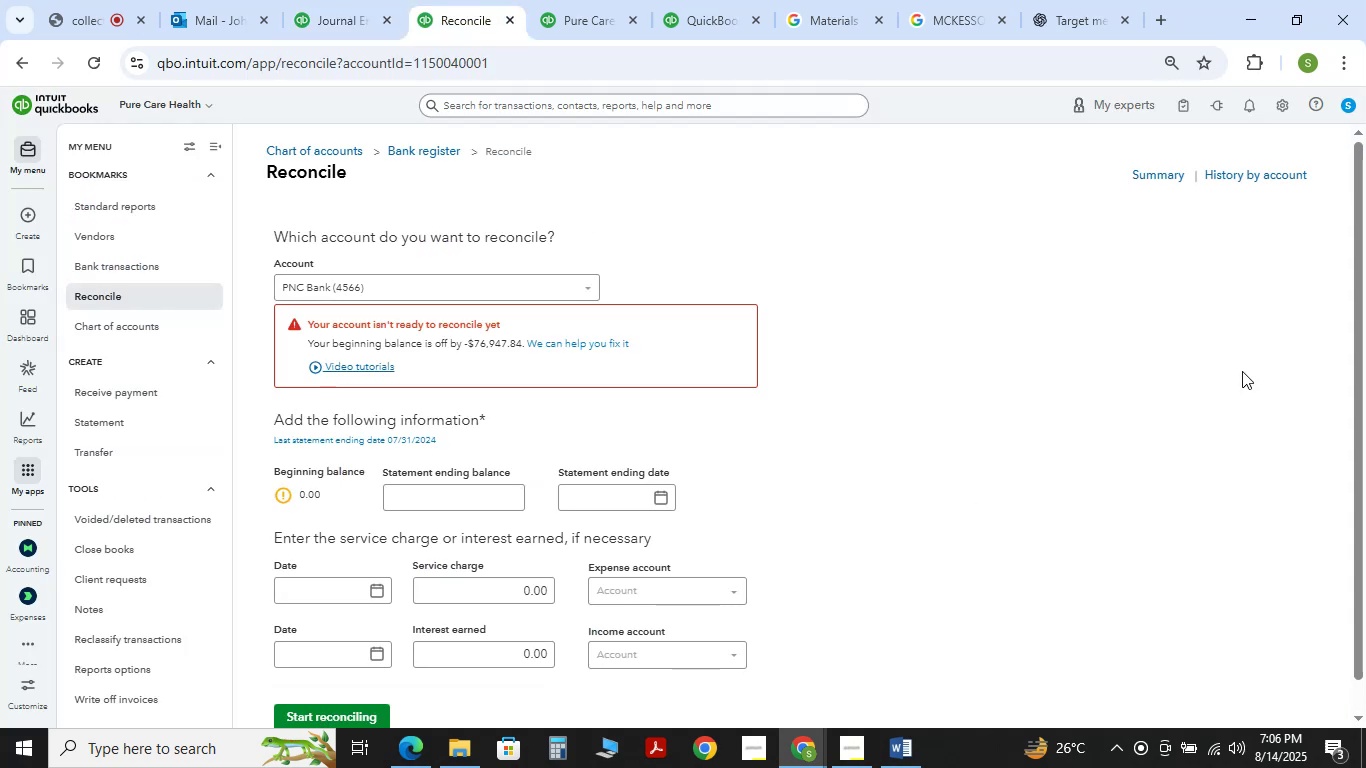 
left_click([1253, 175])
 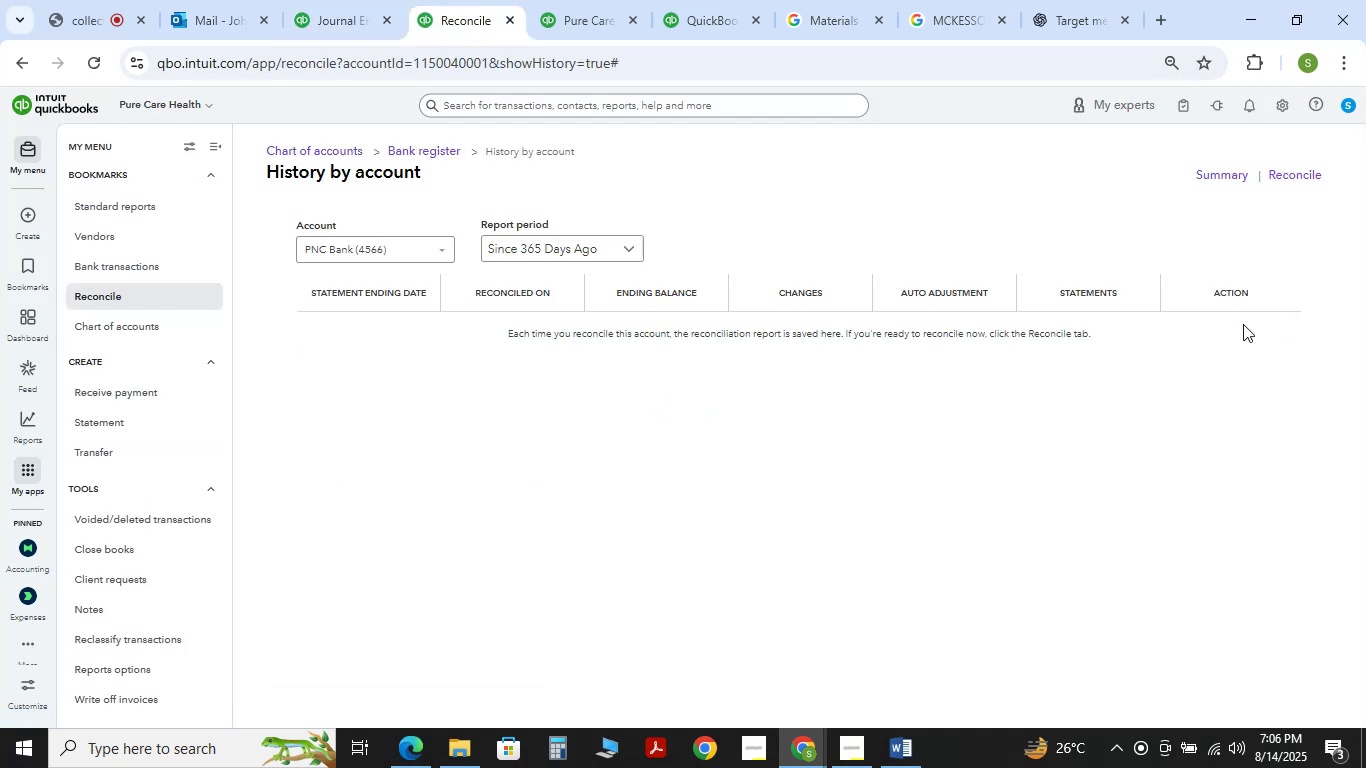 
scroll: coordinate [1173, 475], scroll_direction: up, amount: 3.0
 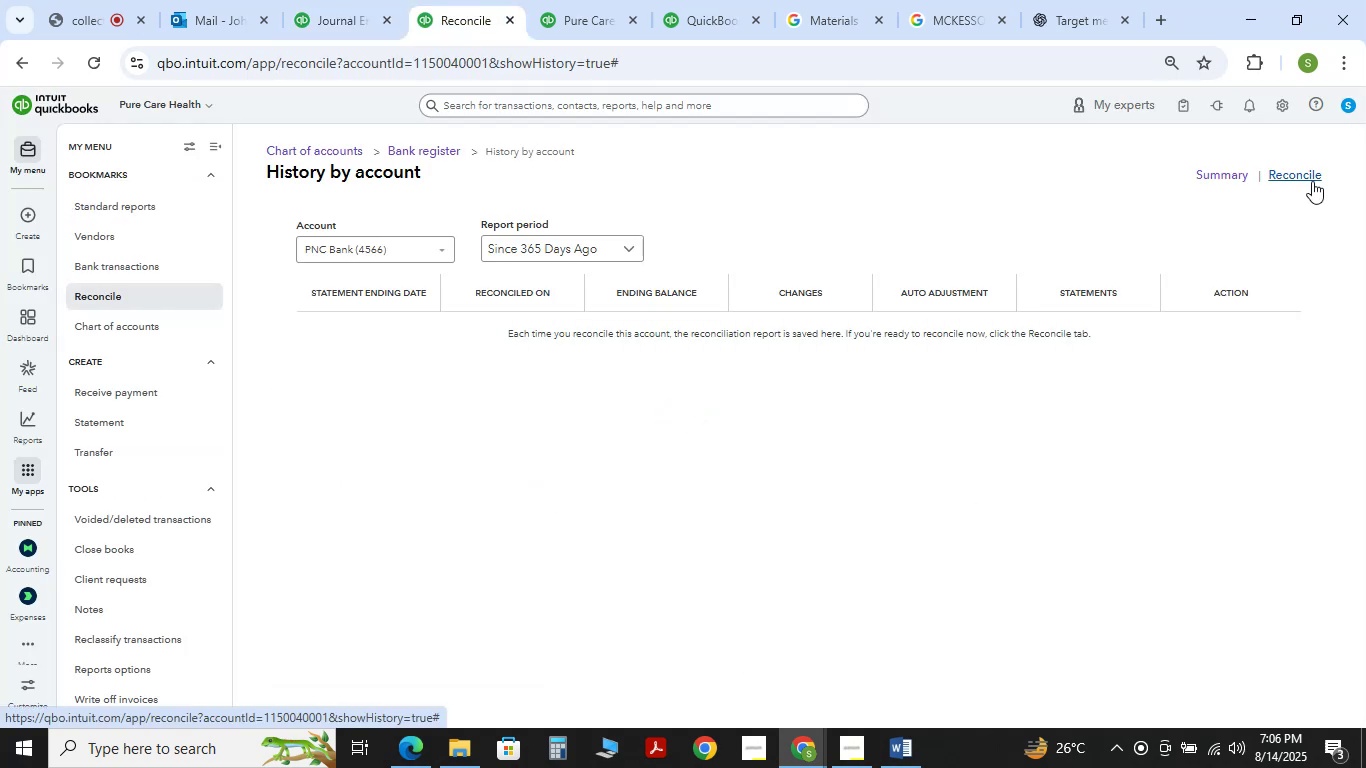 
left_click([1312, 181])
 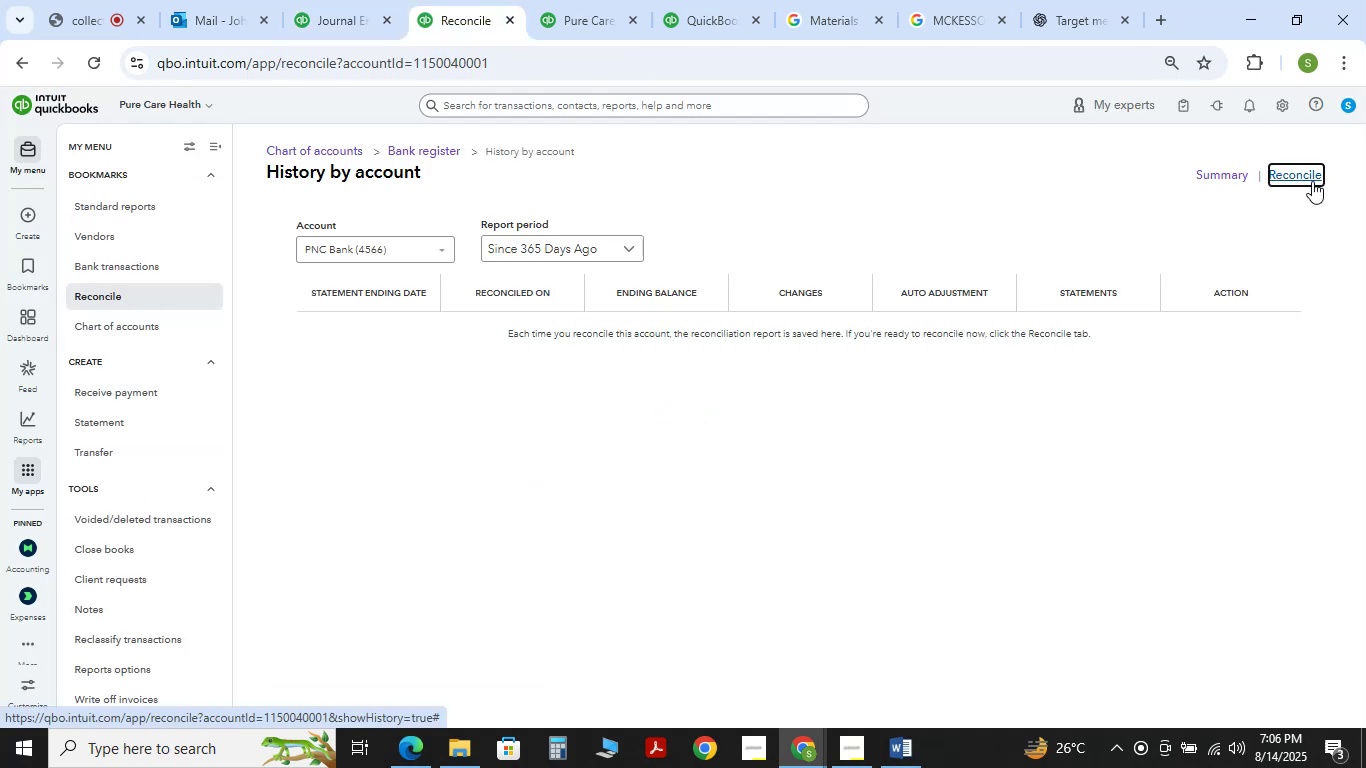 
mouse_move([590, 399])
 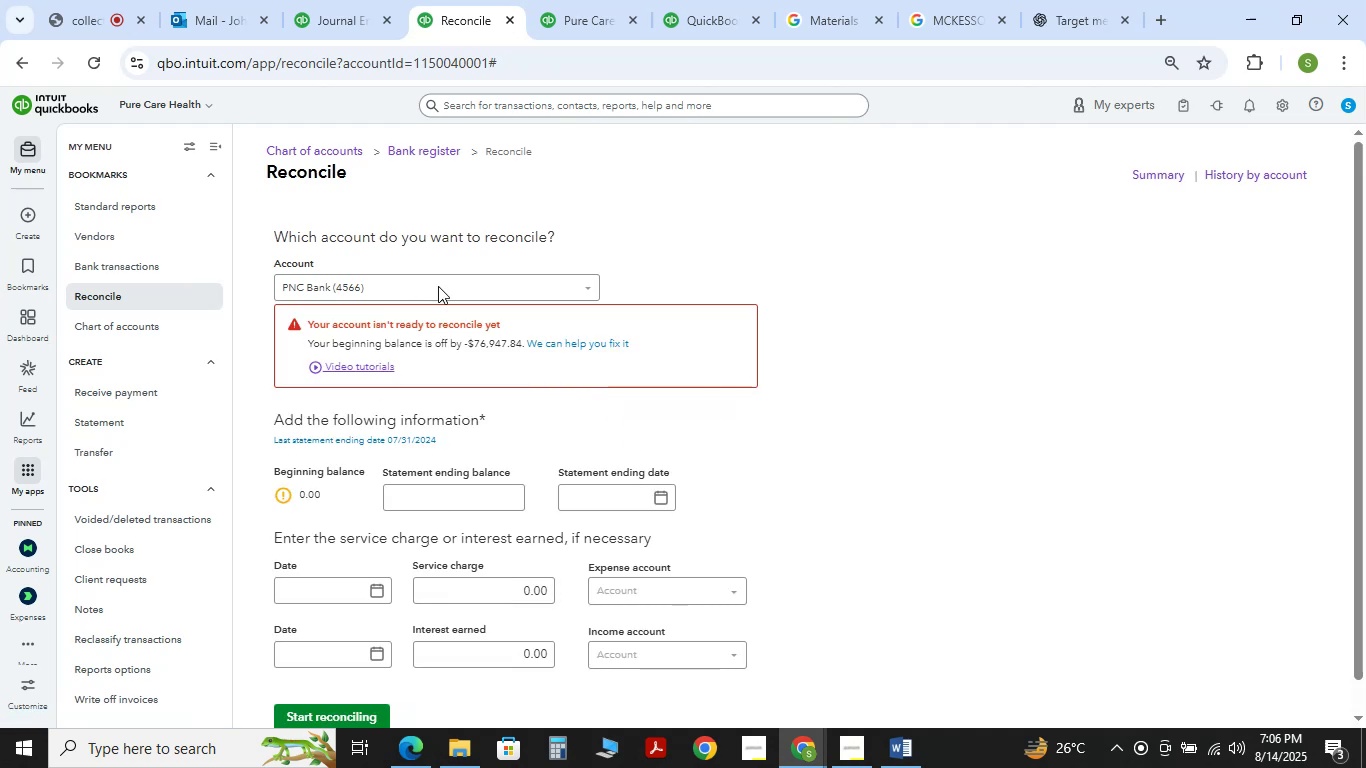 
left_click([448, 280])
 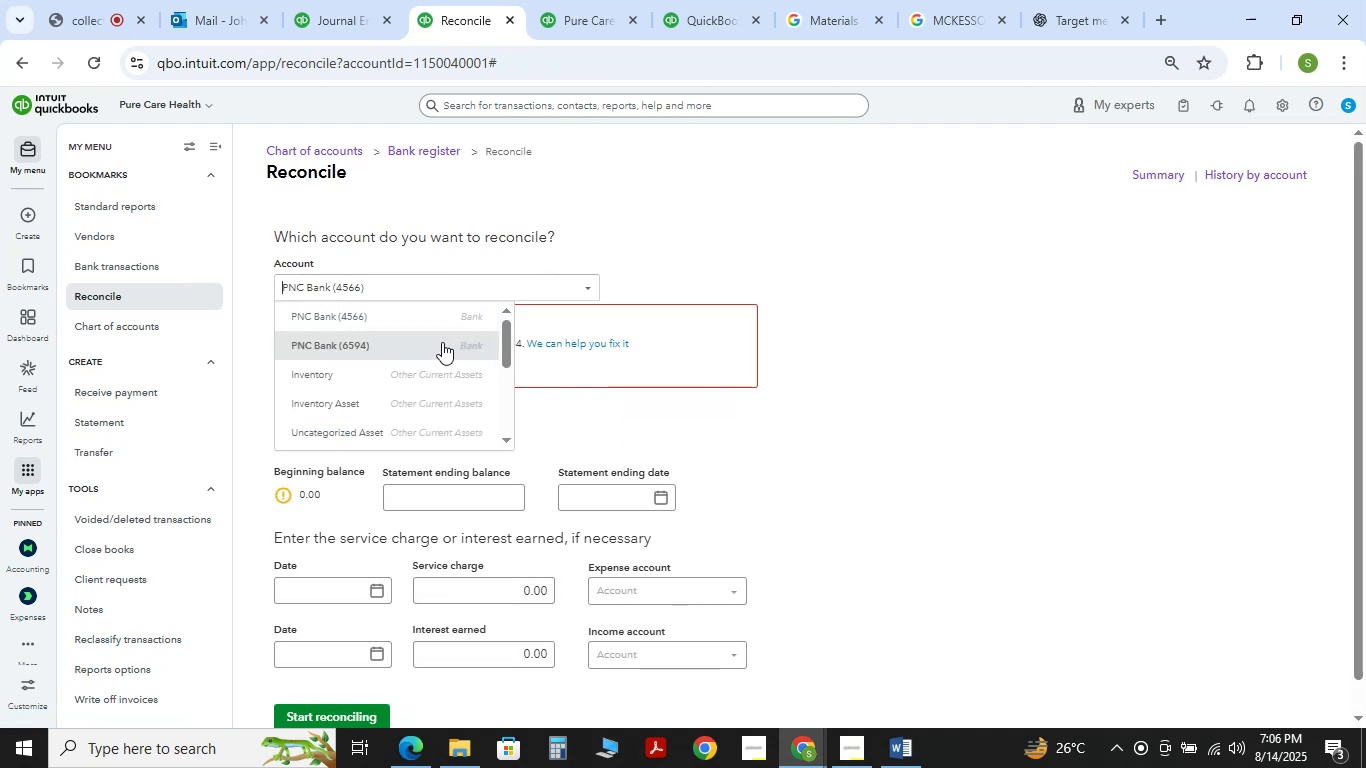 
left_click([442, 342])
 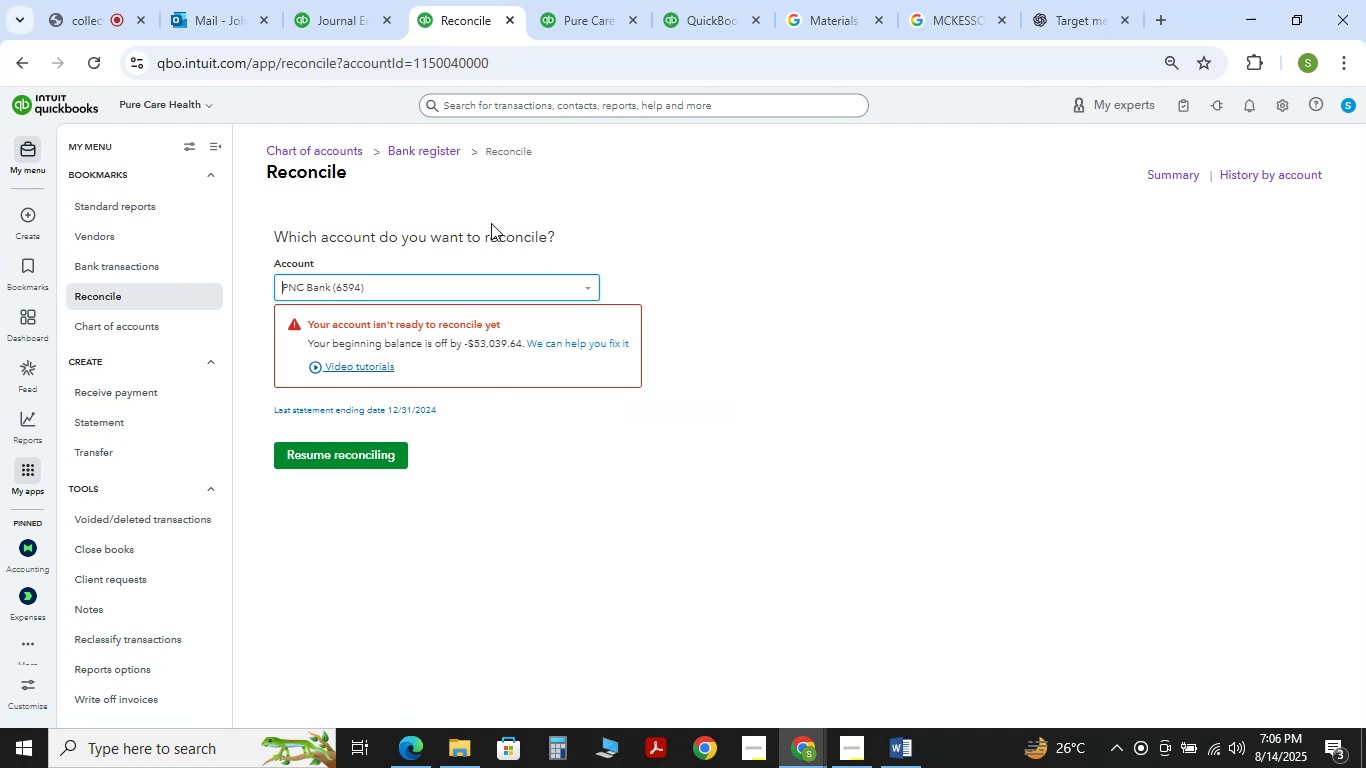 
double_click([447, 280])
 